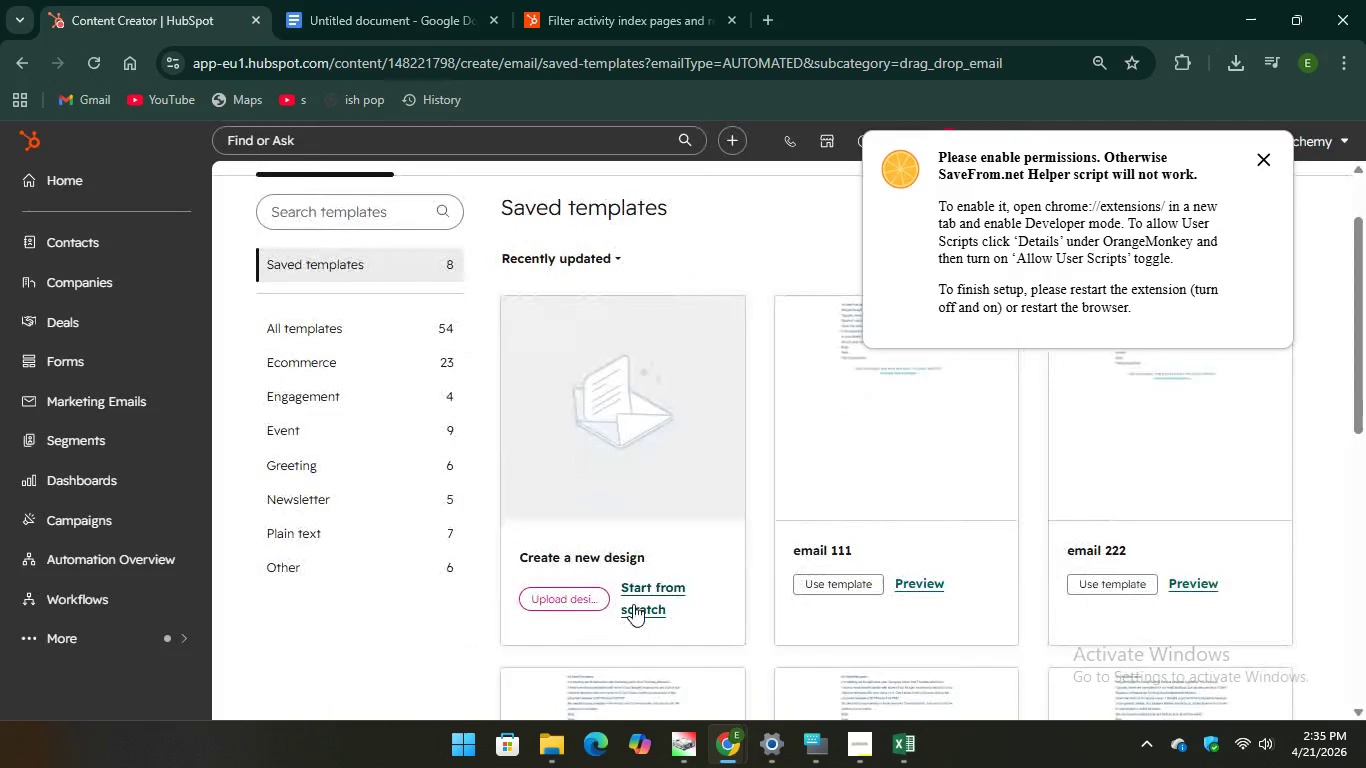 
left_click([633, 604])
 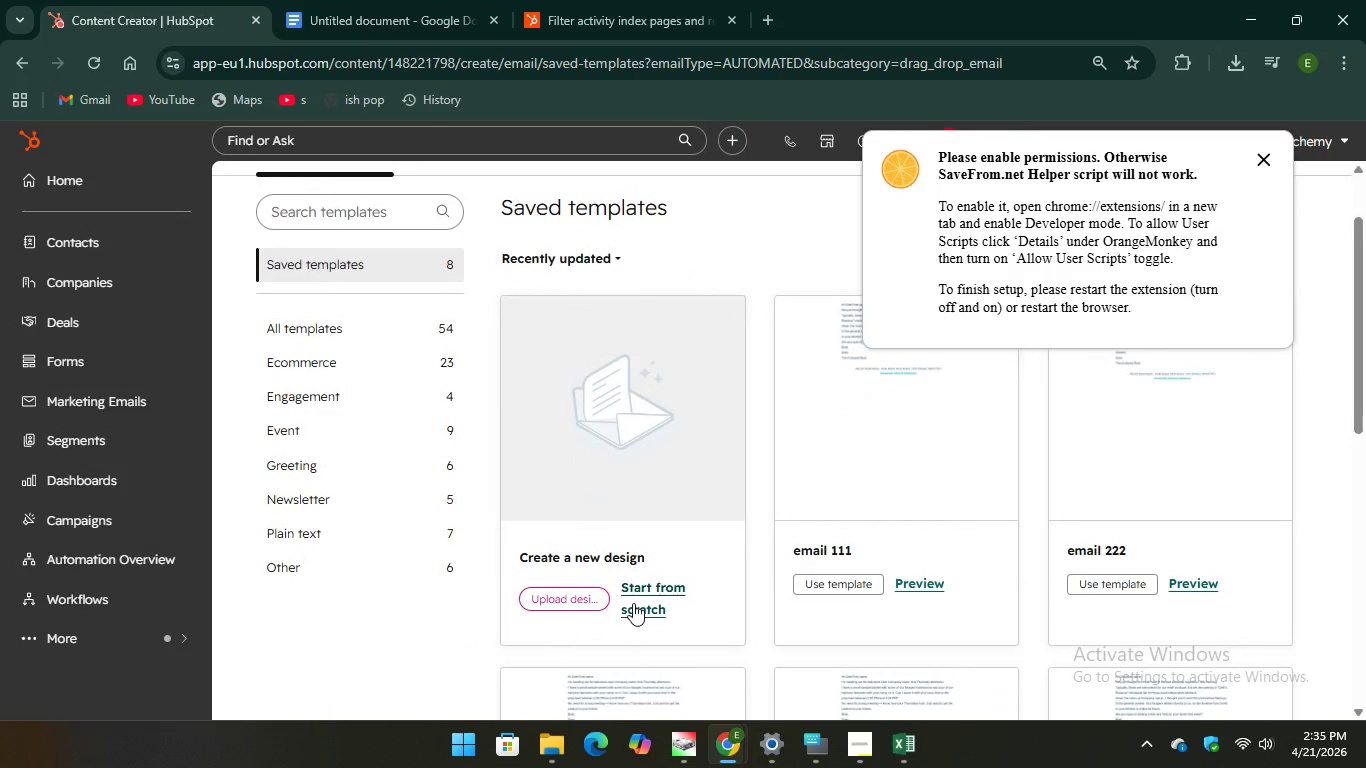 
left_click([633, 603])
 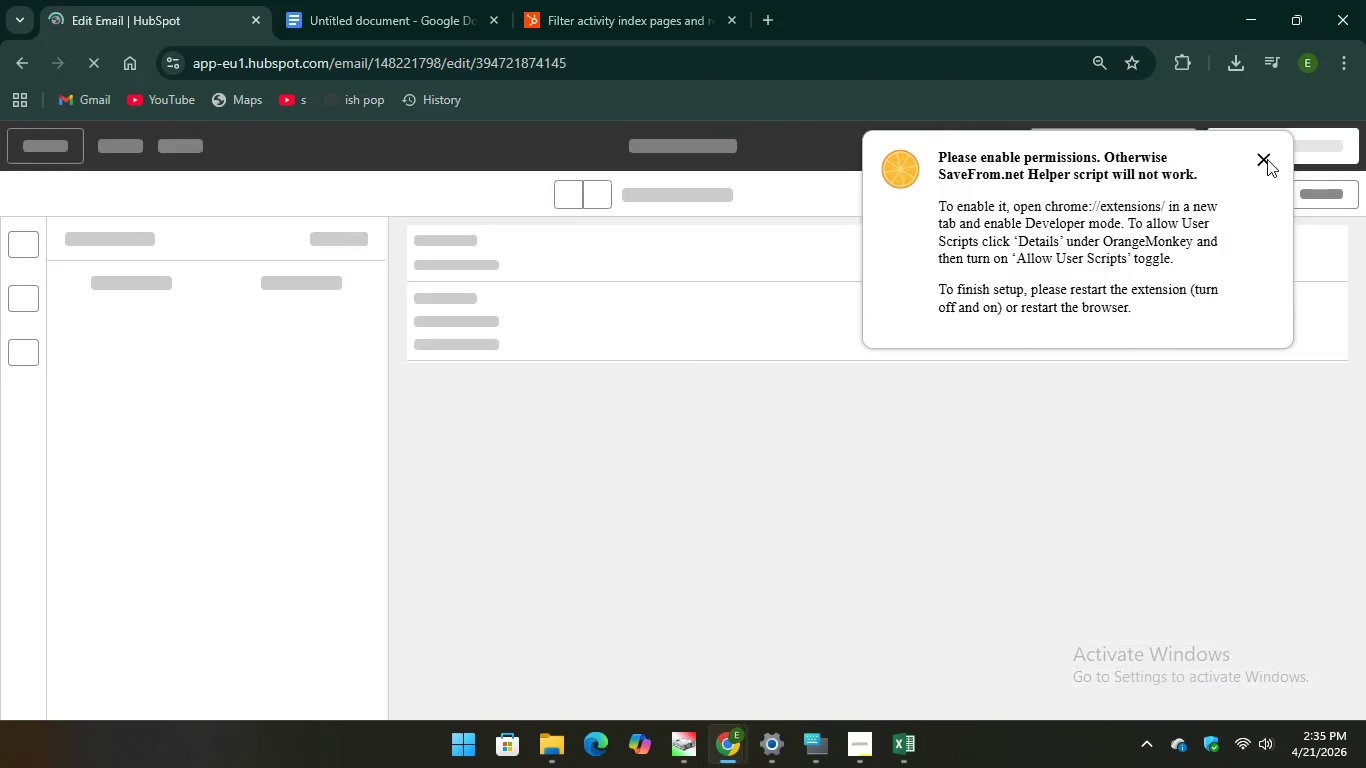 
left_click([1260, 160])
 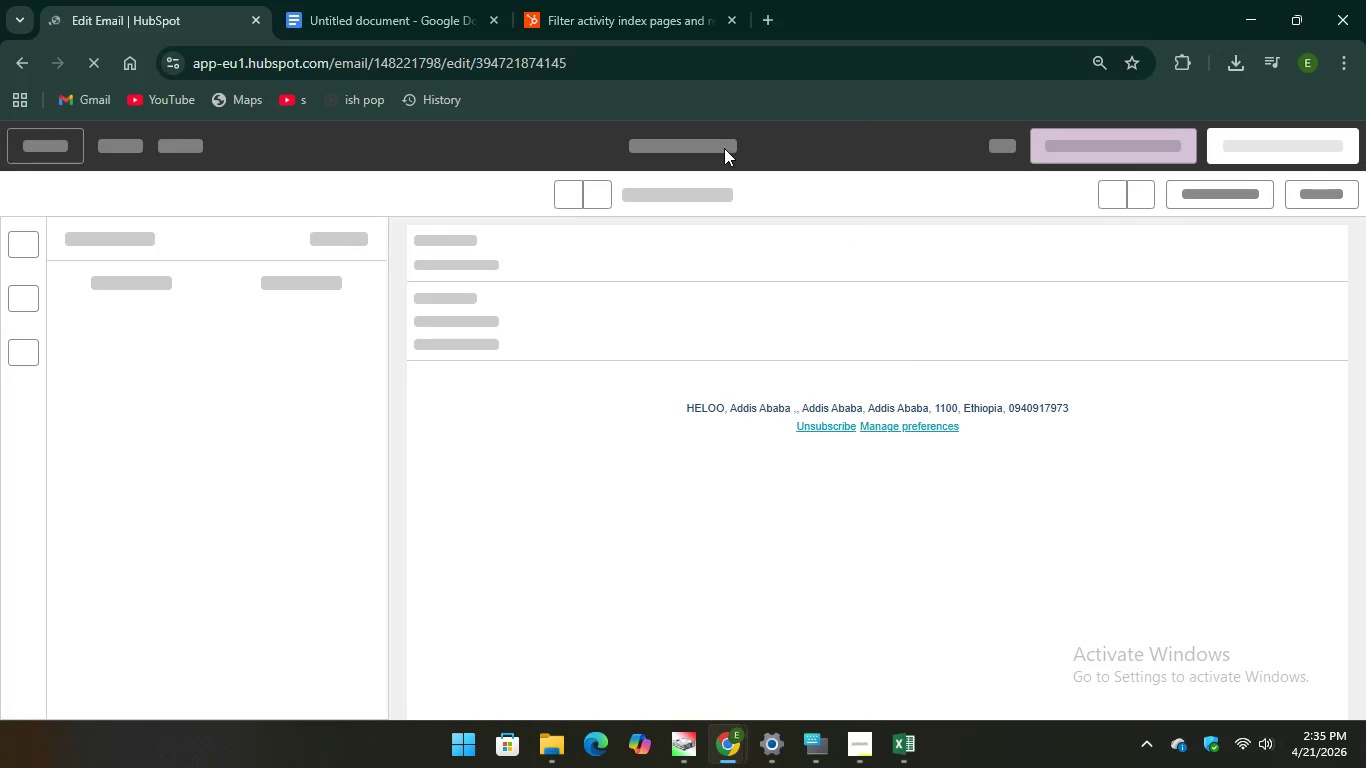 
left_click([724, 148])
 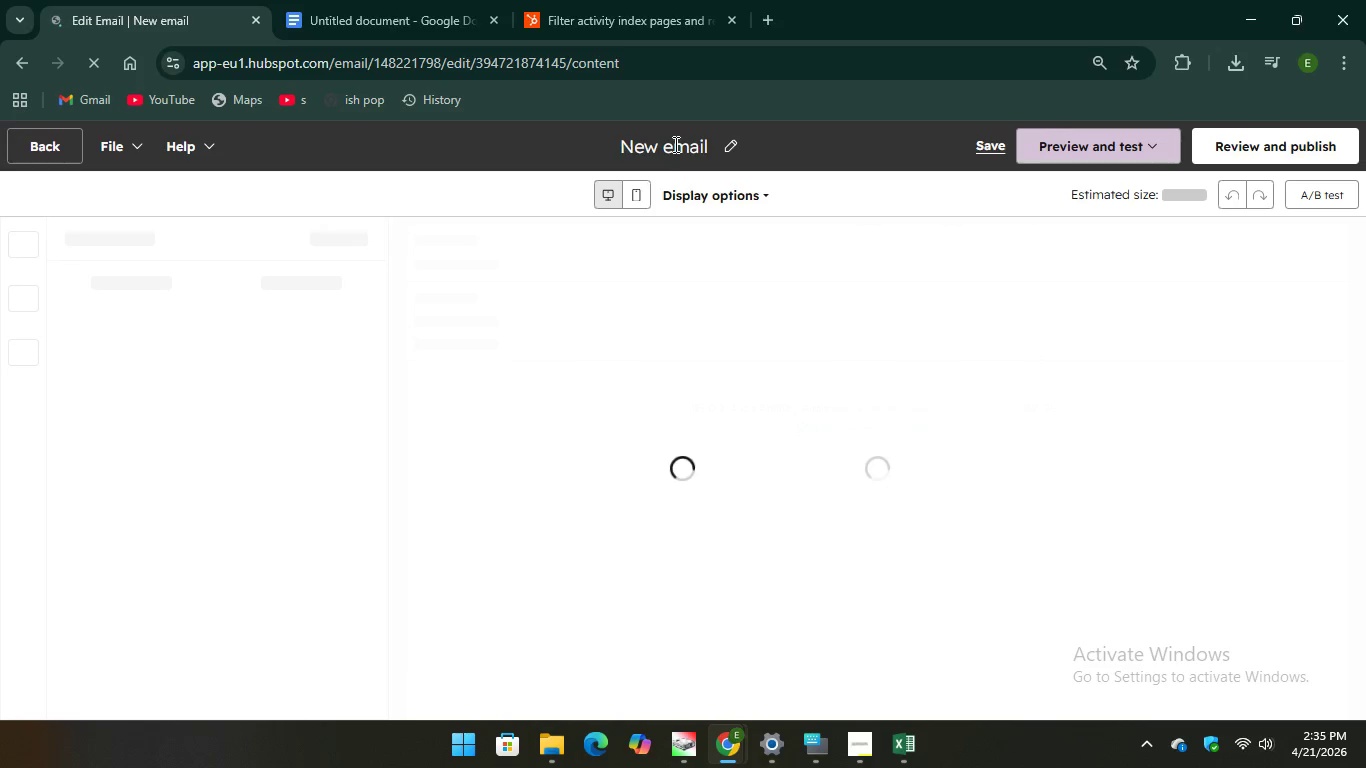 
left_click([676, 141])
 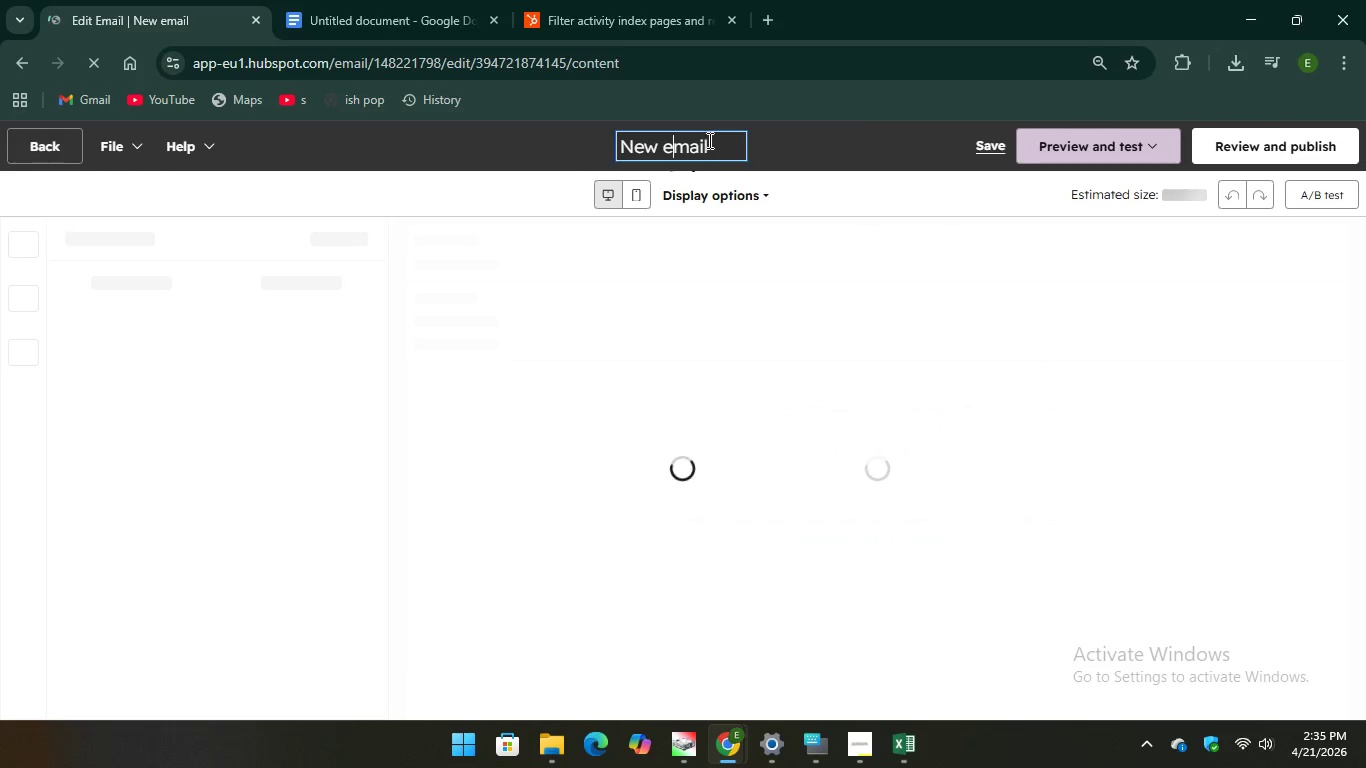 
left_click([709, 140])
 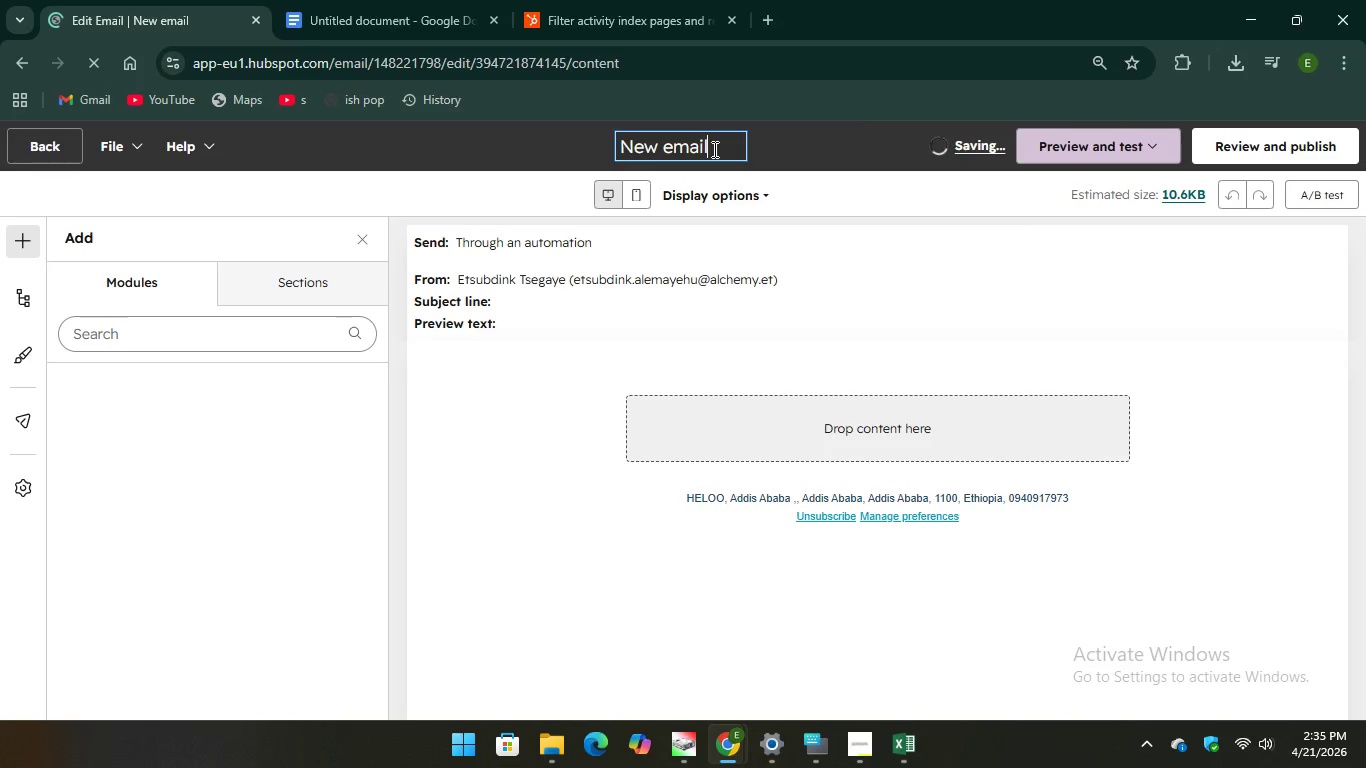 
left_click_drag(start_coordinate=[711, 147], to_coordinate=[615, 144])
 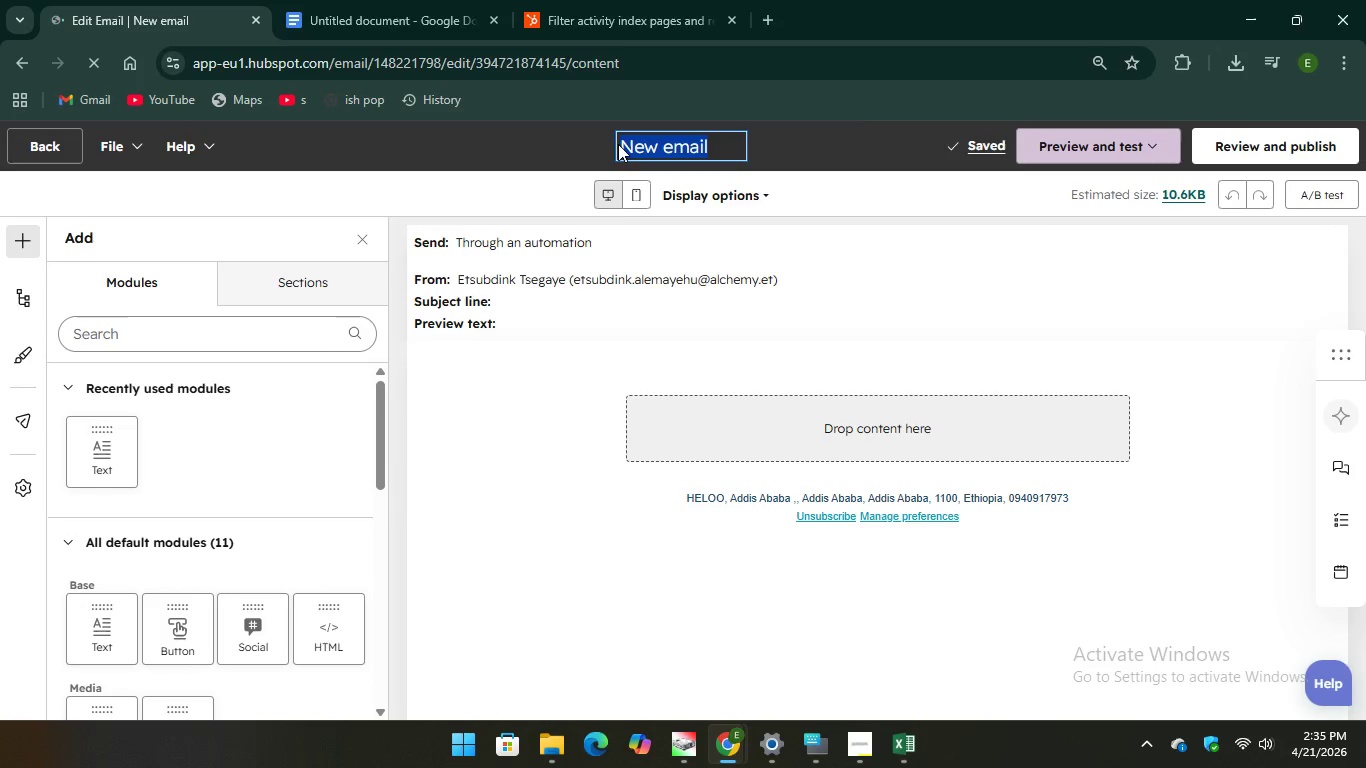 
right_click([618, 144])
 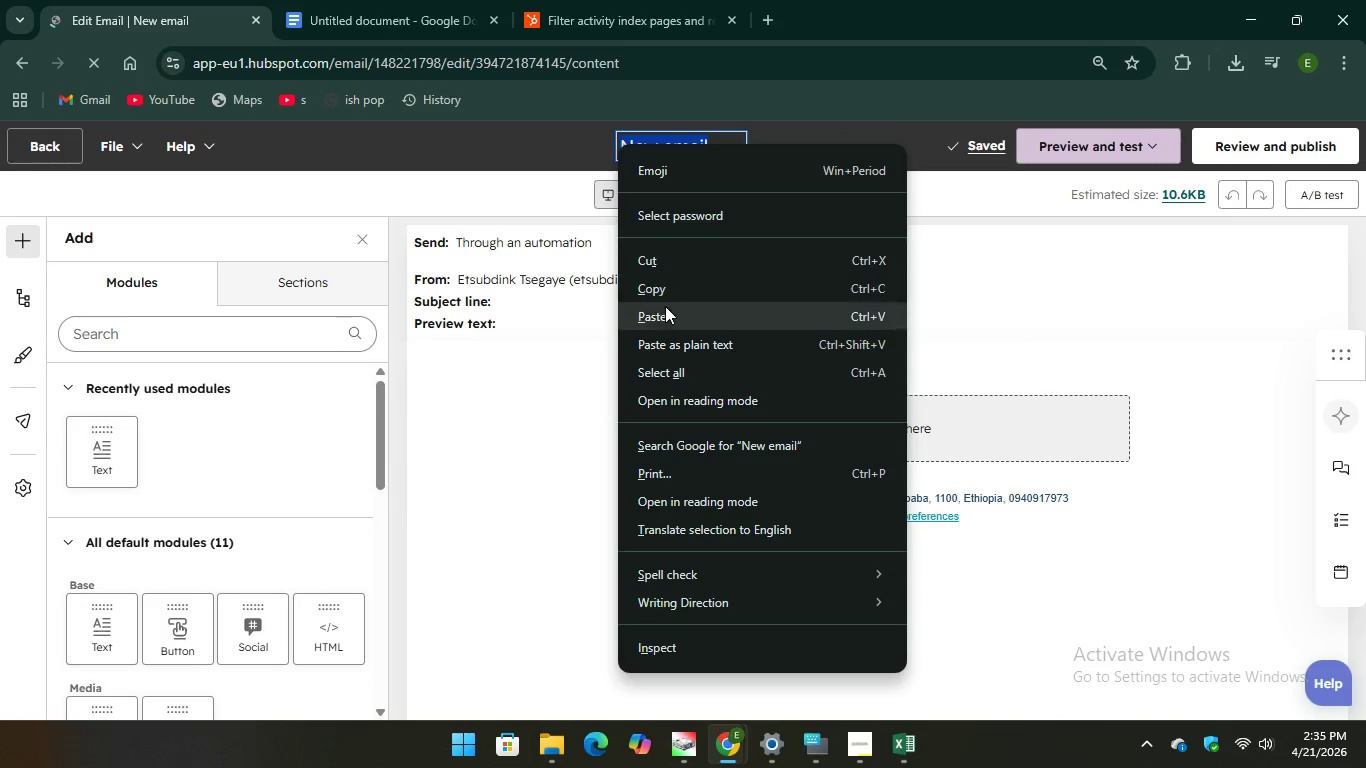 
left_click([664, 308])
 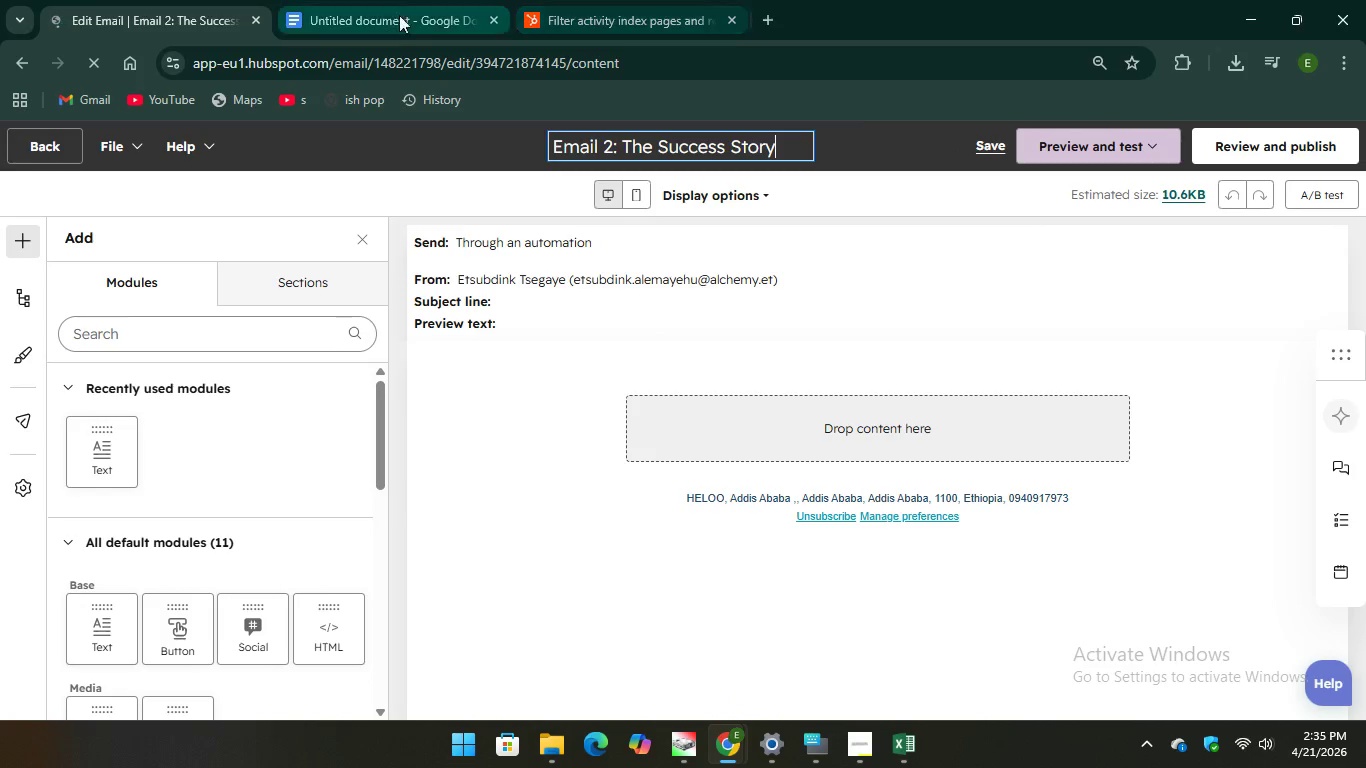 
left_click([378, 13])
 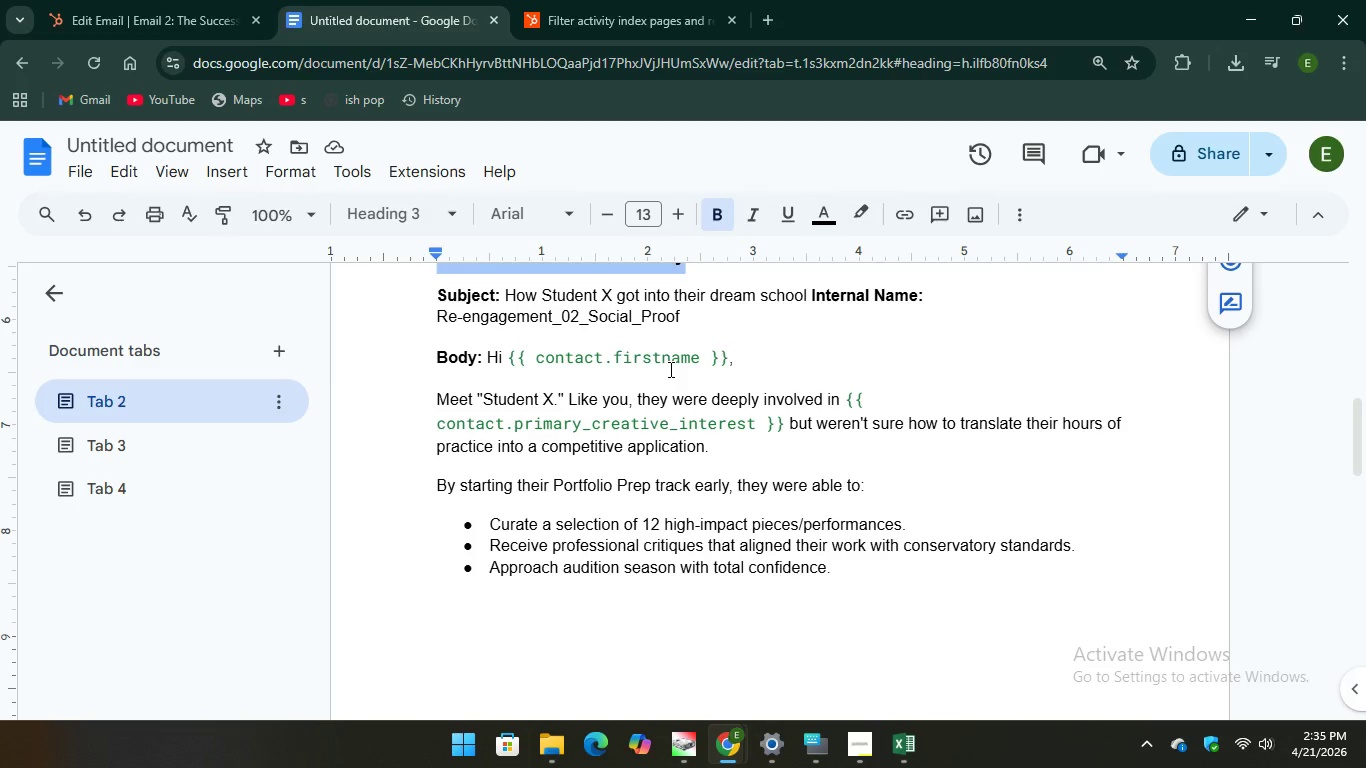 
scroll: coordinate [669, 369], scroll_direction: up, amount: 1.0
 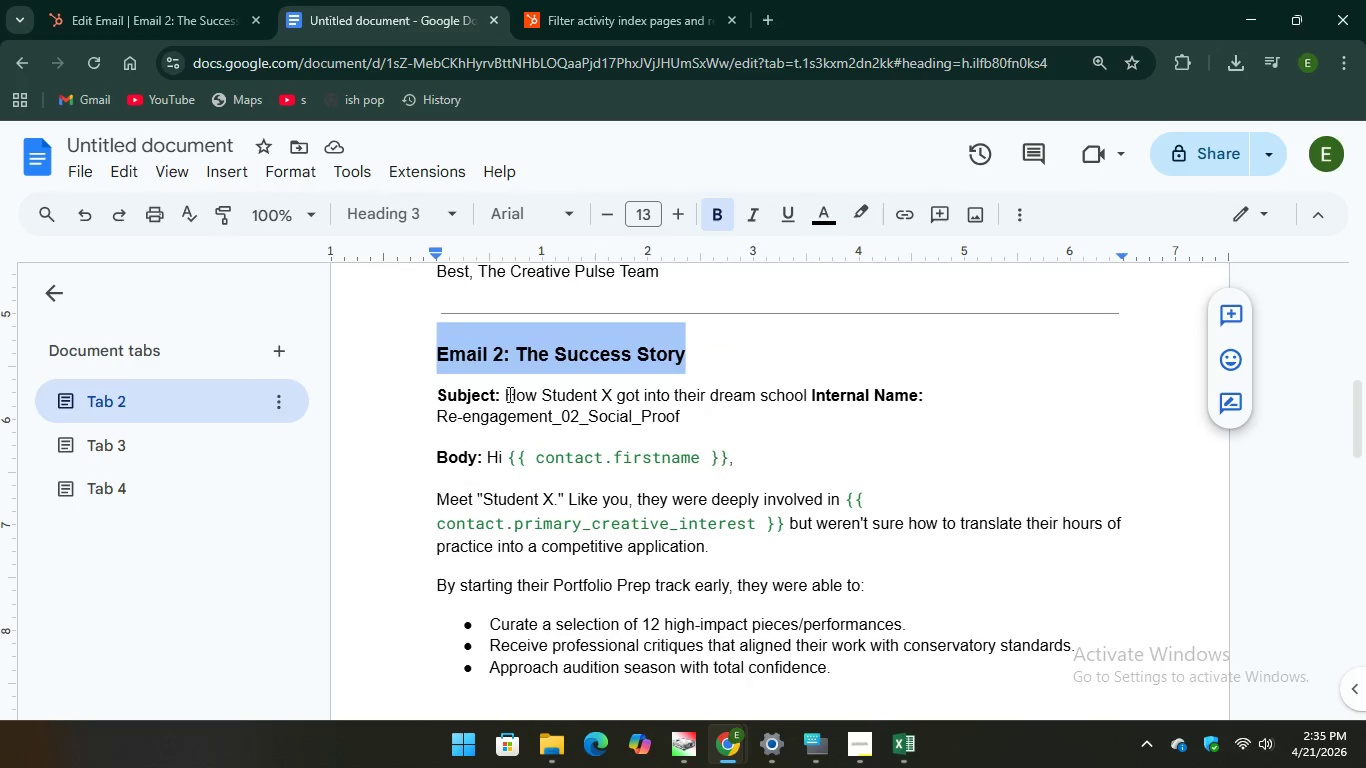 
left_click_drag(start_coordinate=[504, 394], to_coordinate=[809, 405])
 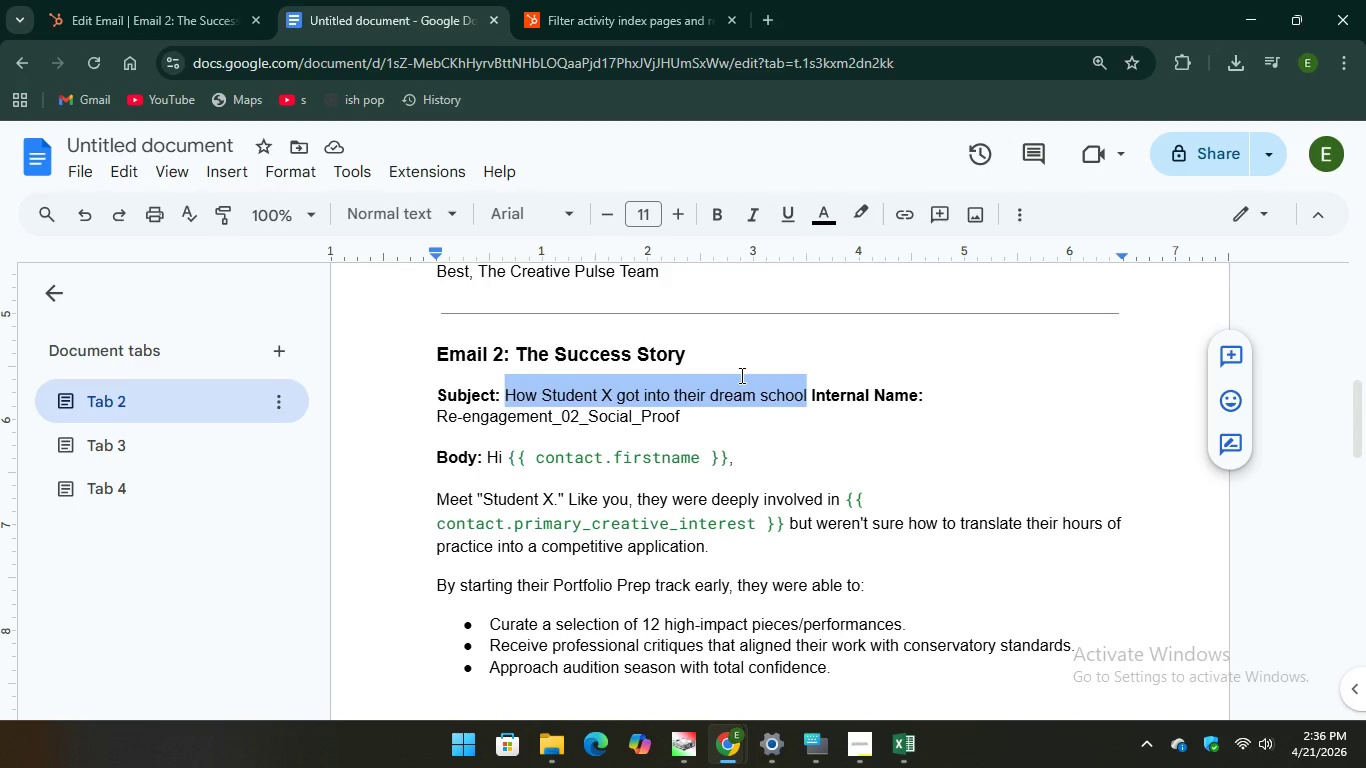 
wait(8.55)
 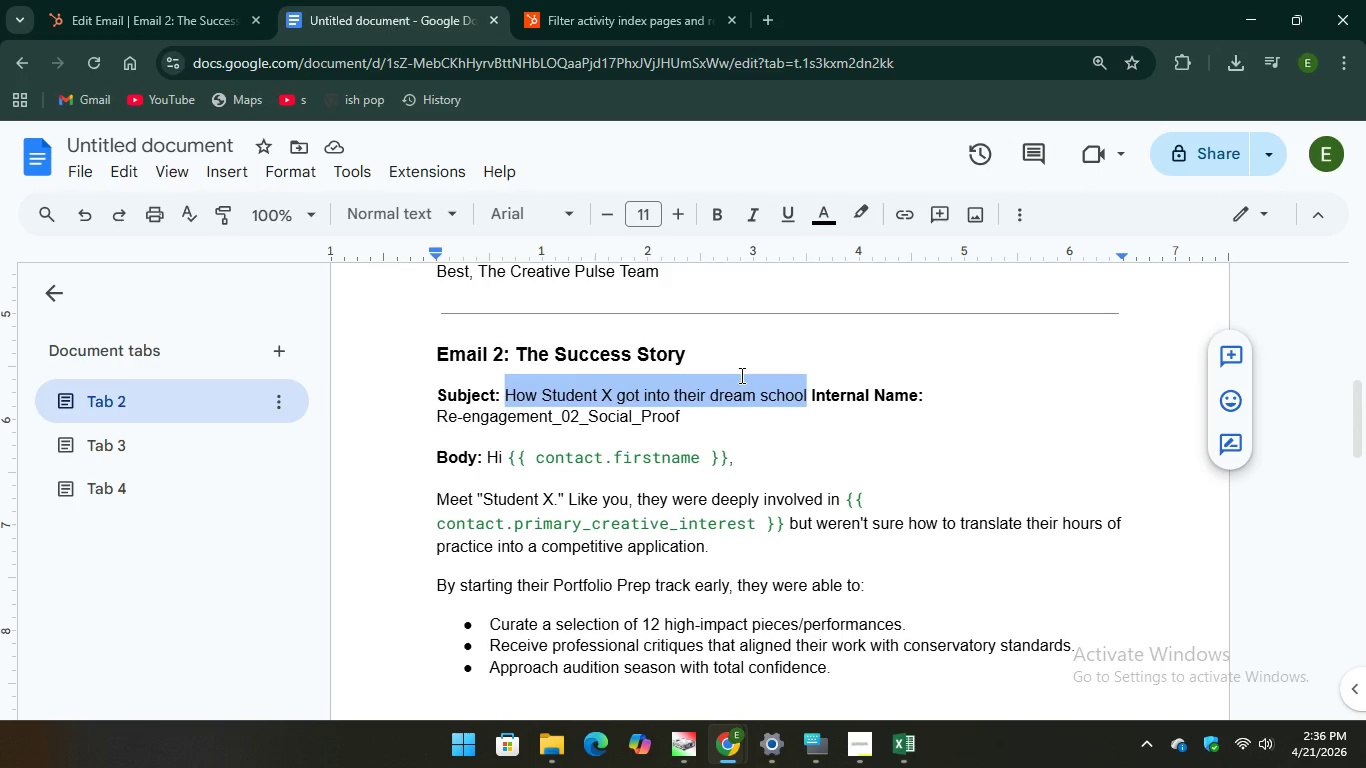 
right_click([735, 391])
 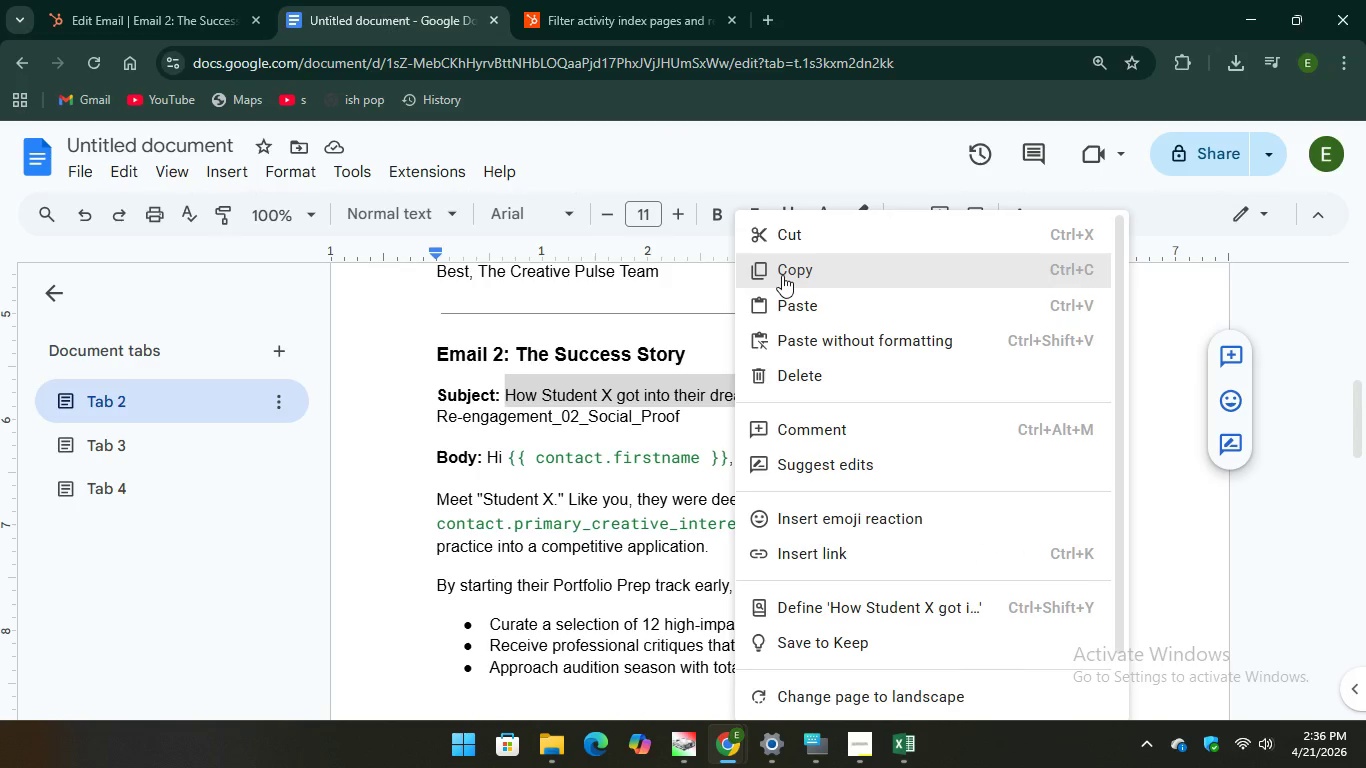 
left_click([782, 275])
 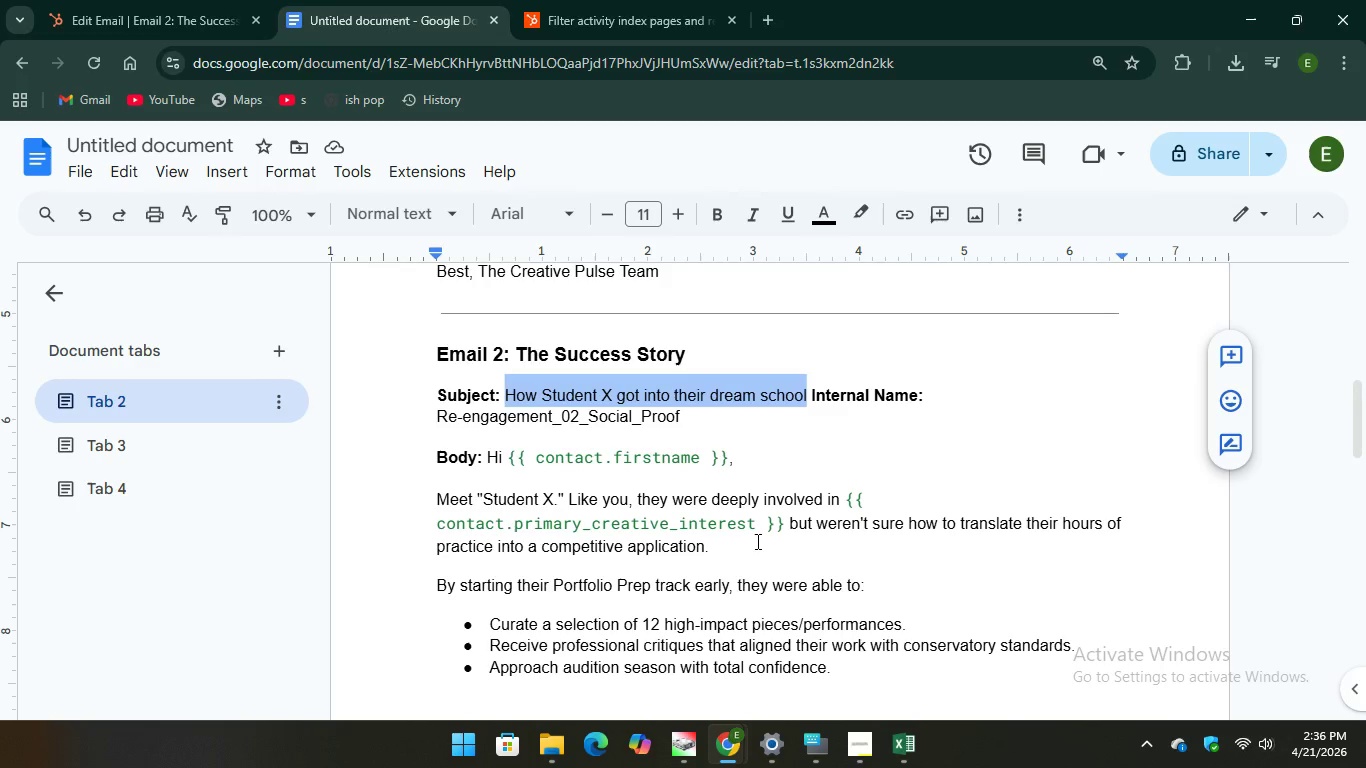 
scroll: coordinate [758, 539], scroll_direction: down, amount: 1.0
 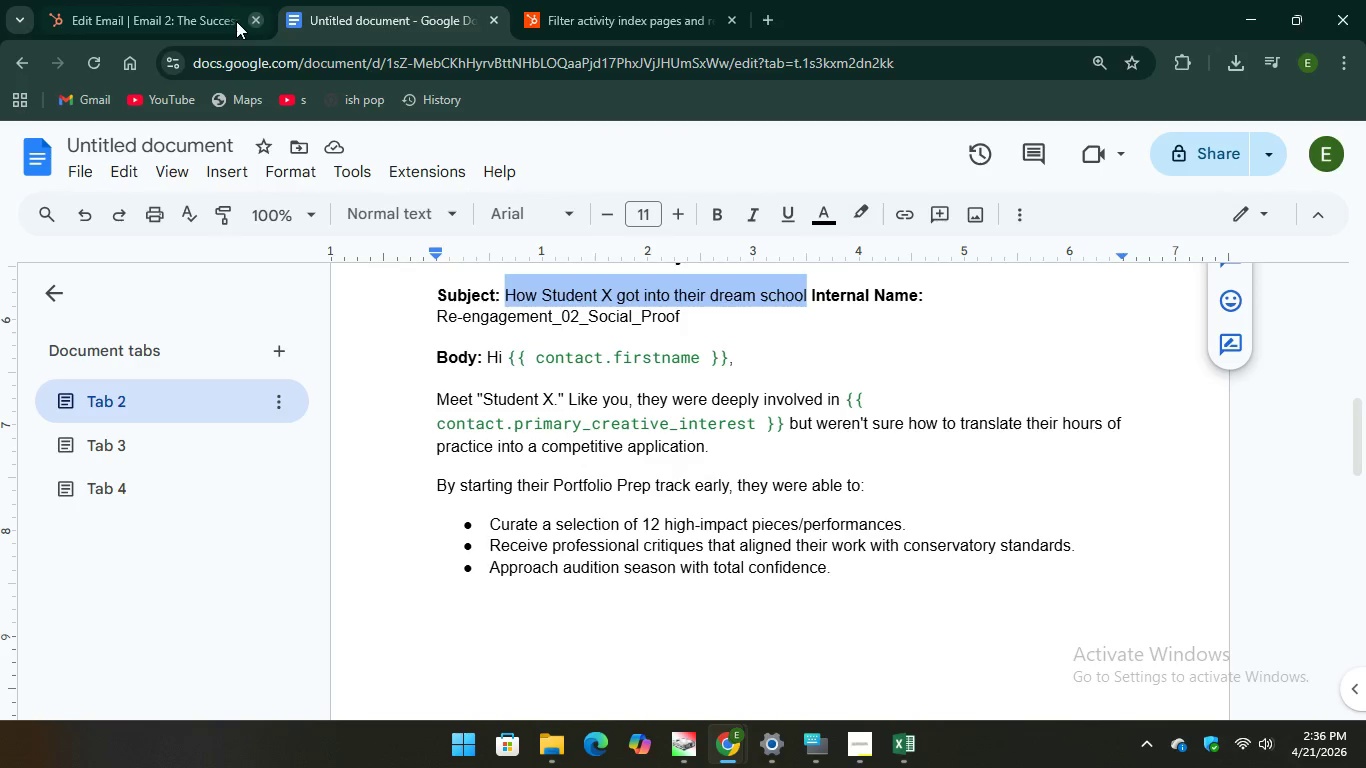 
left_click([173, 21])
 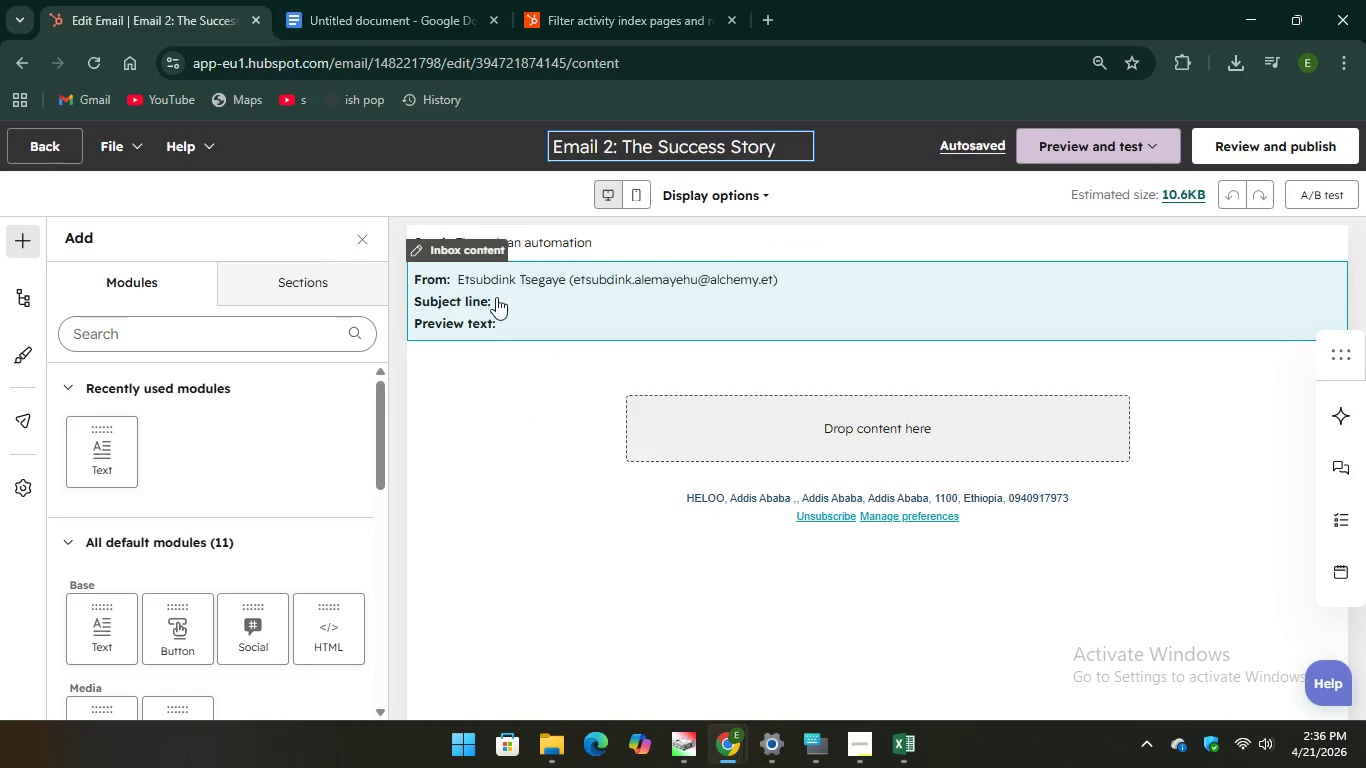 
left_click([496, 296])
 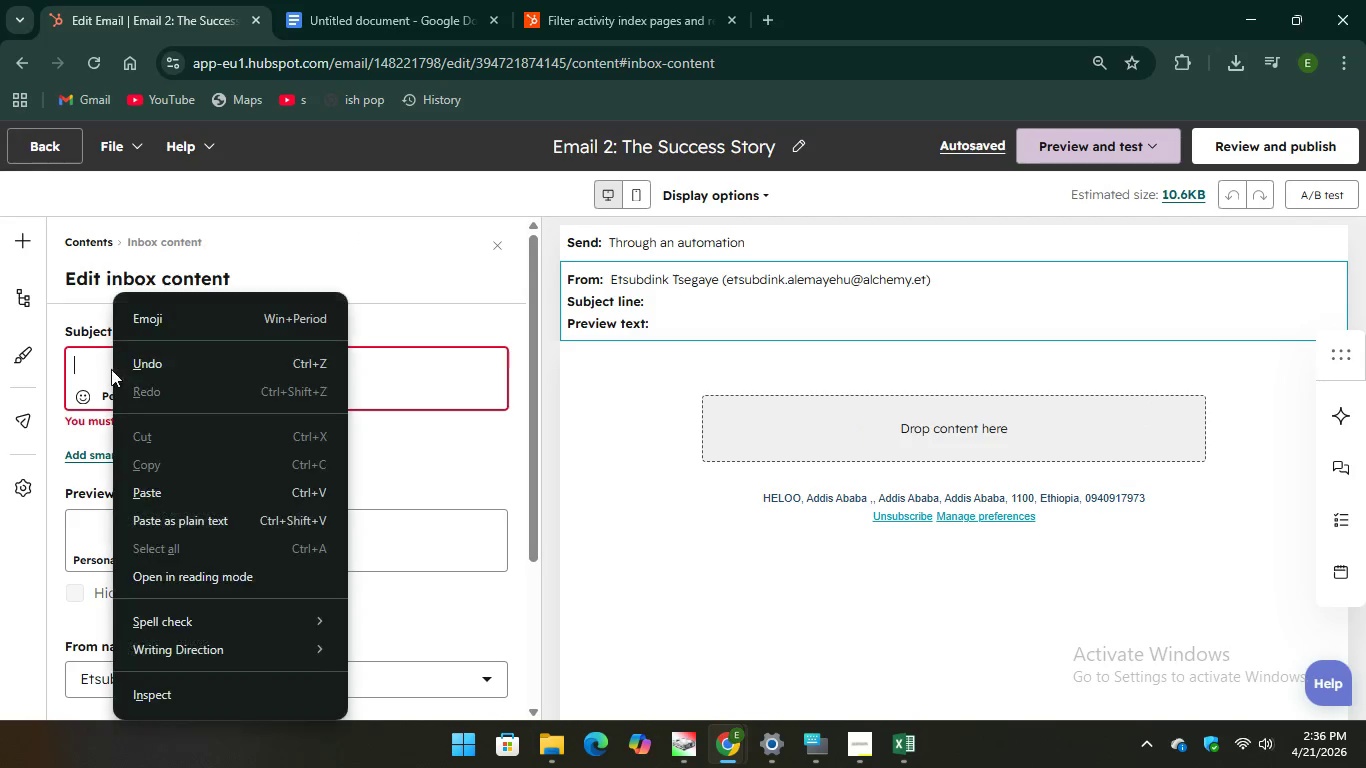 
left_click([179, 489])
 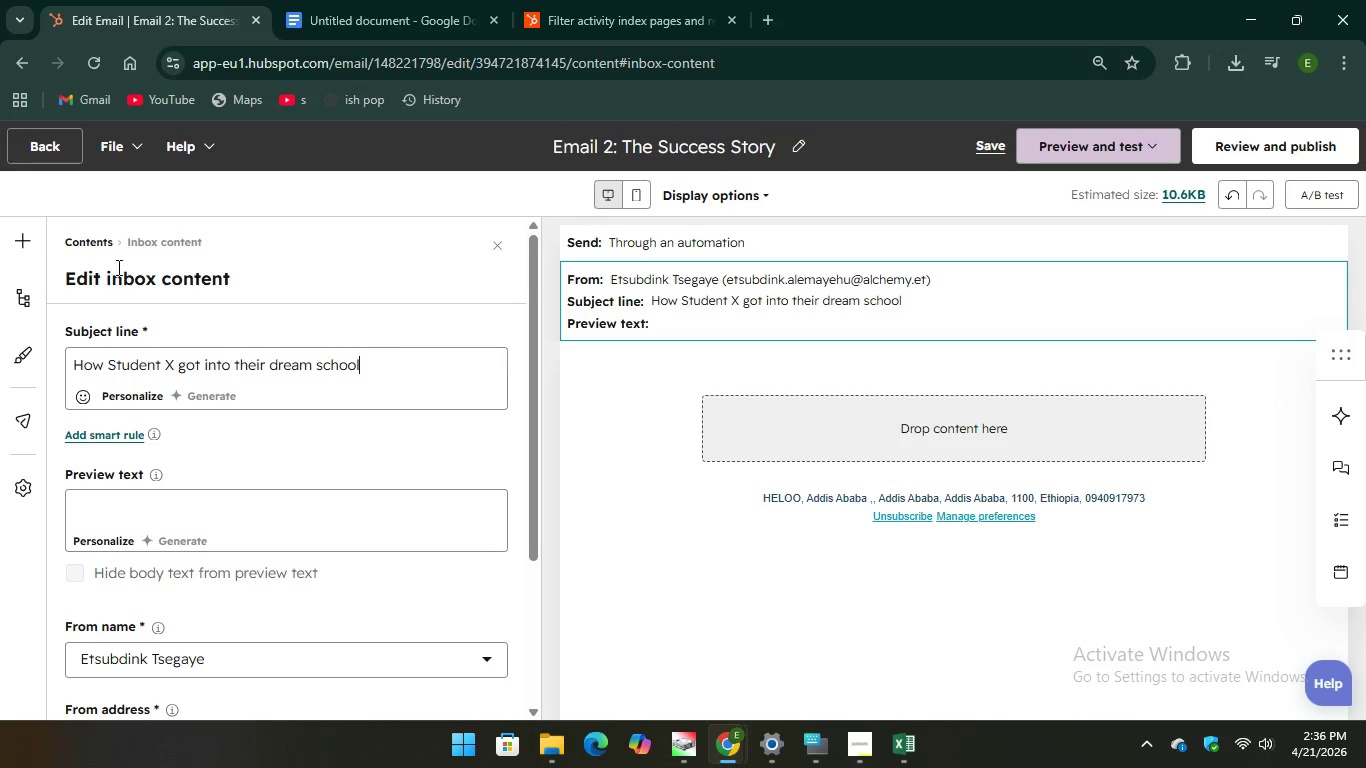 
left_click([20, 239])
 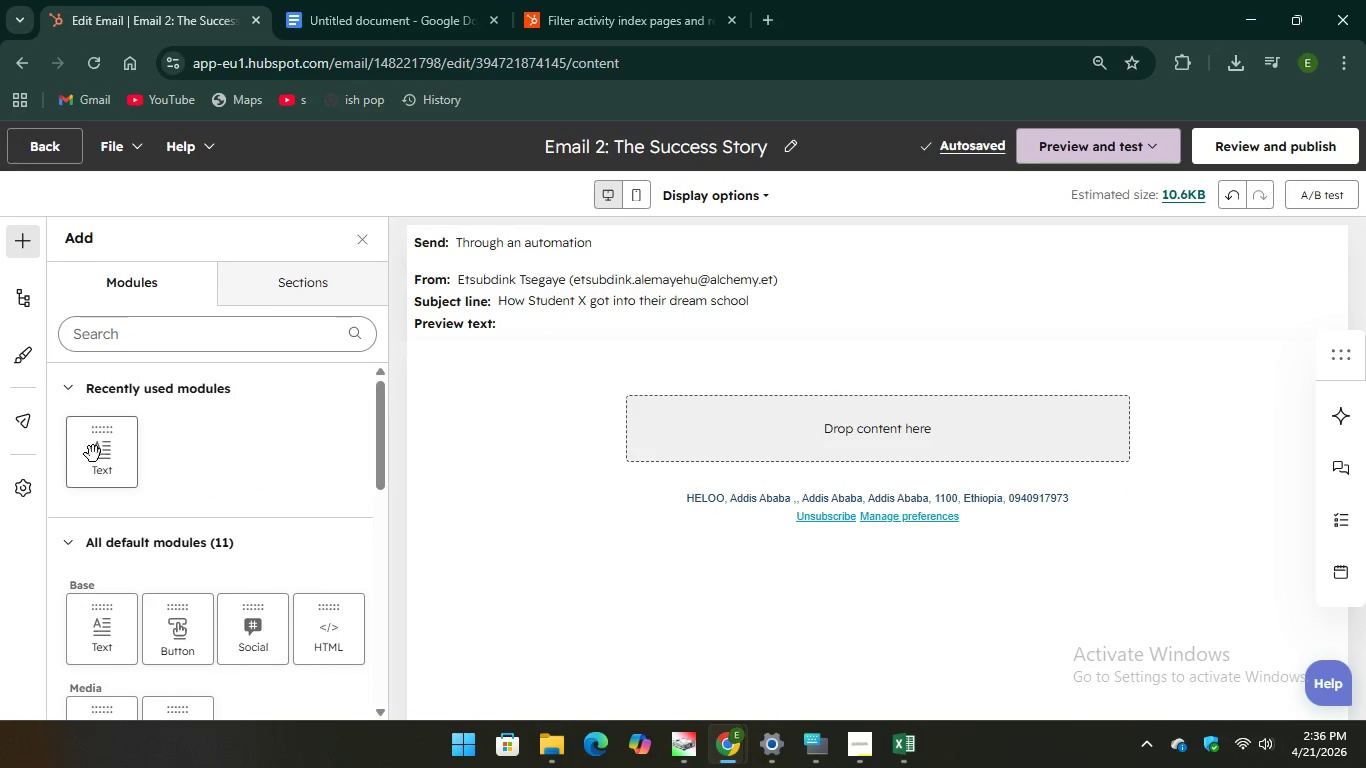 
left_click_drag(start_coordinate=[99, 467], to_coordinate=[896, 452])
 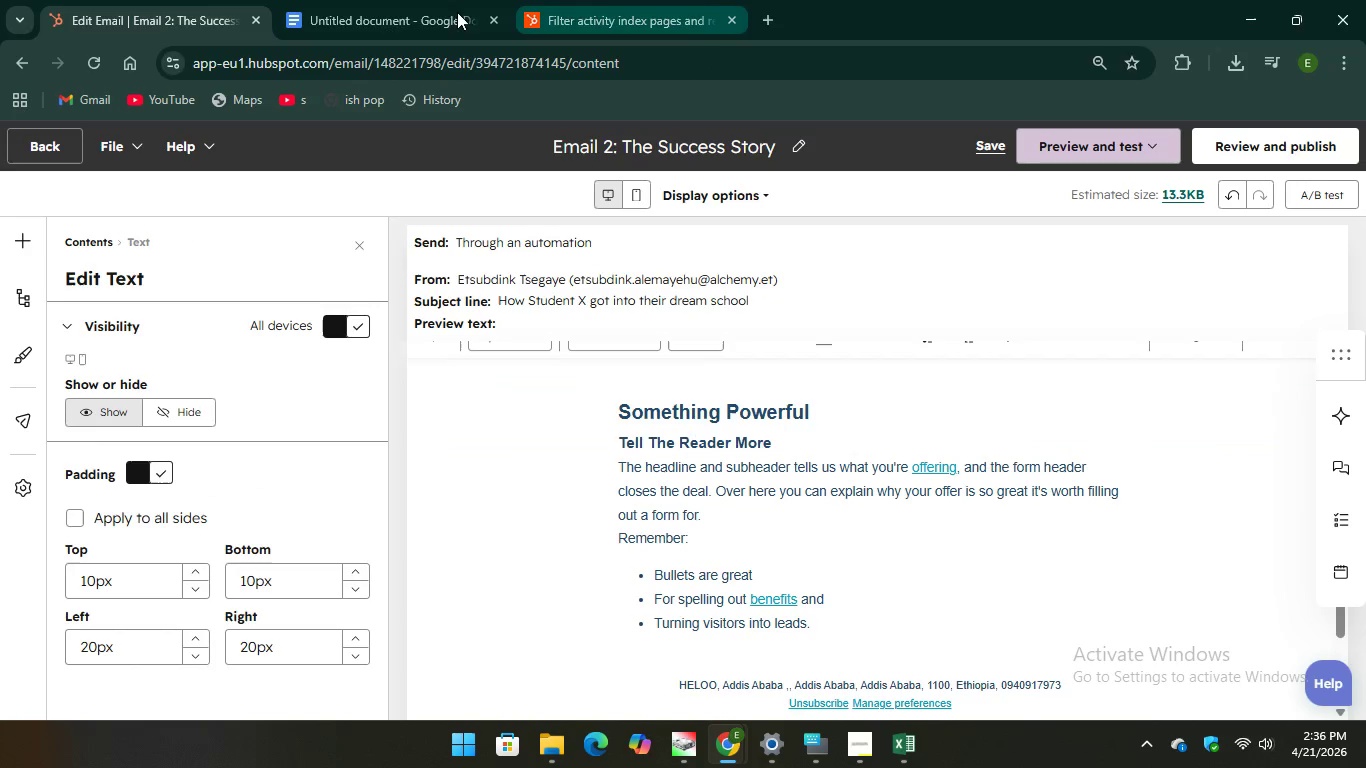 
left_click([366, 1])
 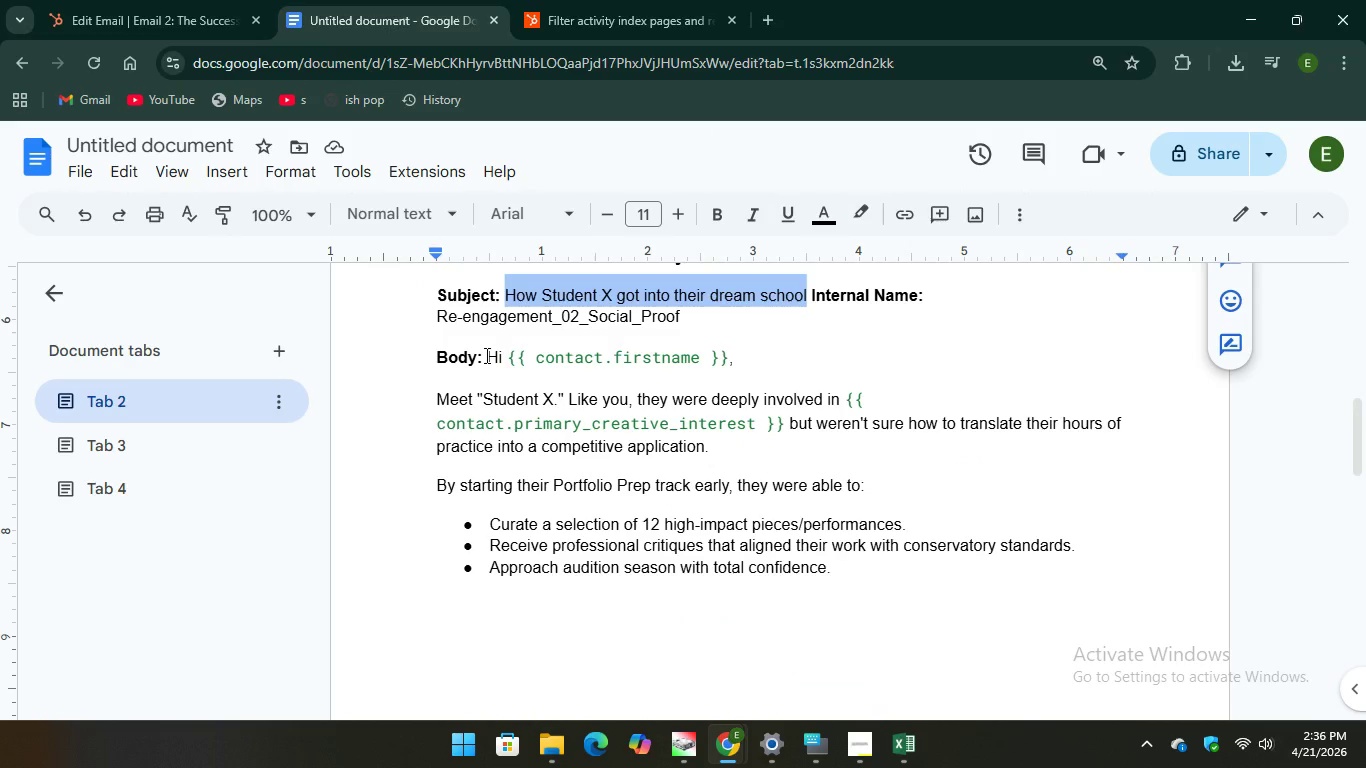 
left_click_drag(start_coordinate=[485, 355], to_coordinate=[692, 609])
 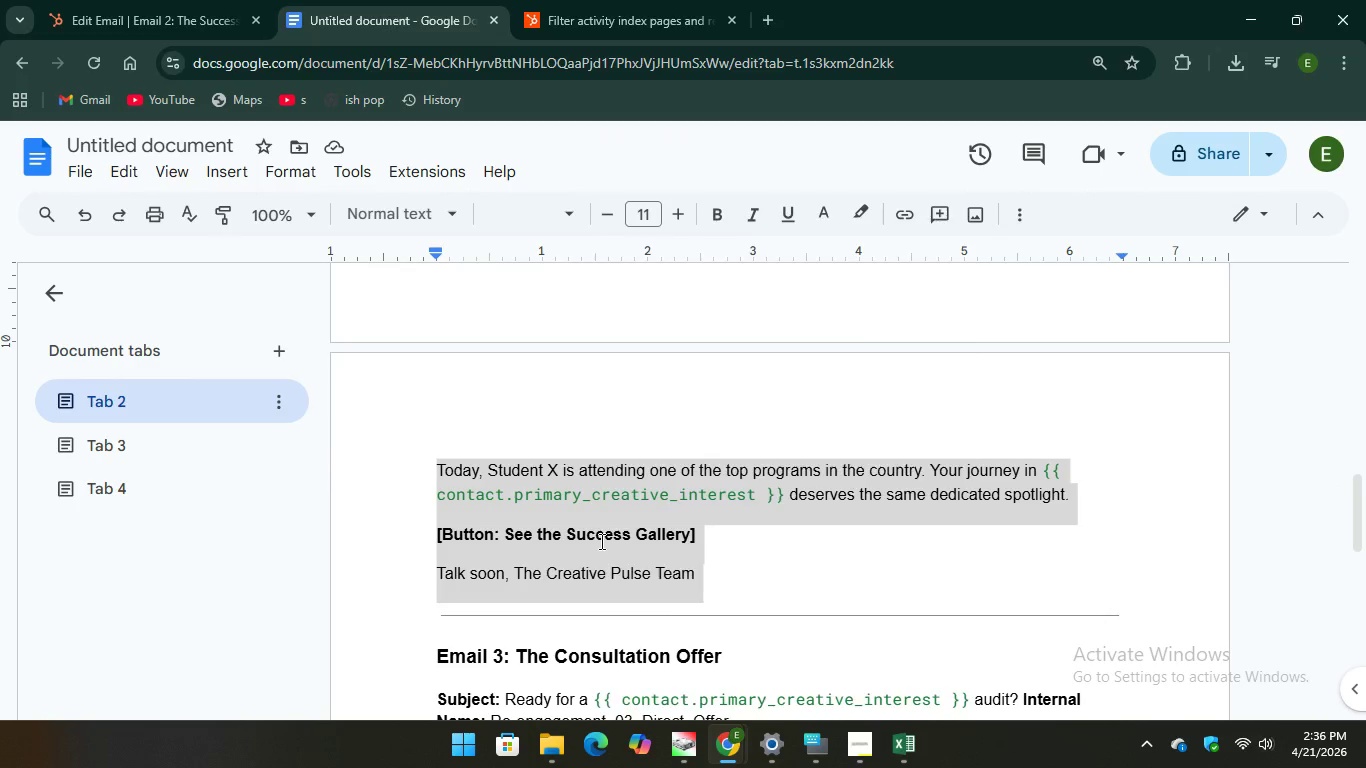 
scroll: coordinate [716, 618], scroll_direction: down, amount: 4.0
 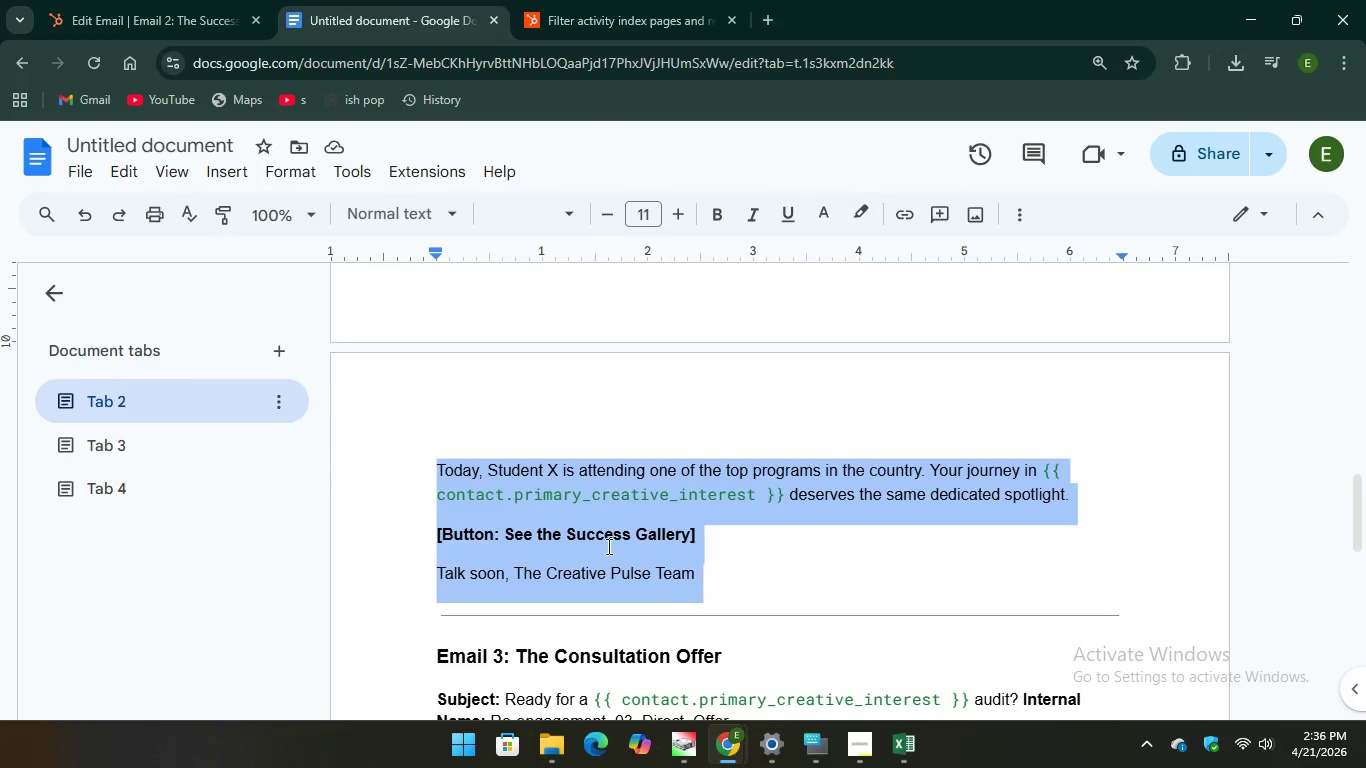 
right_click([600, 541])
 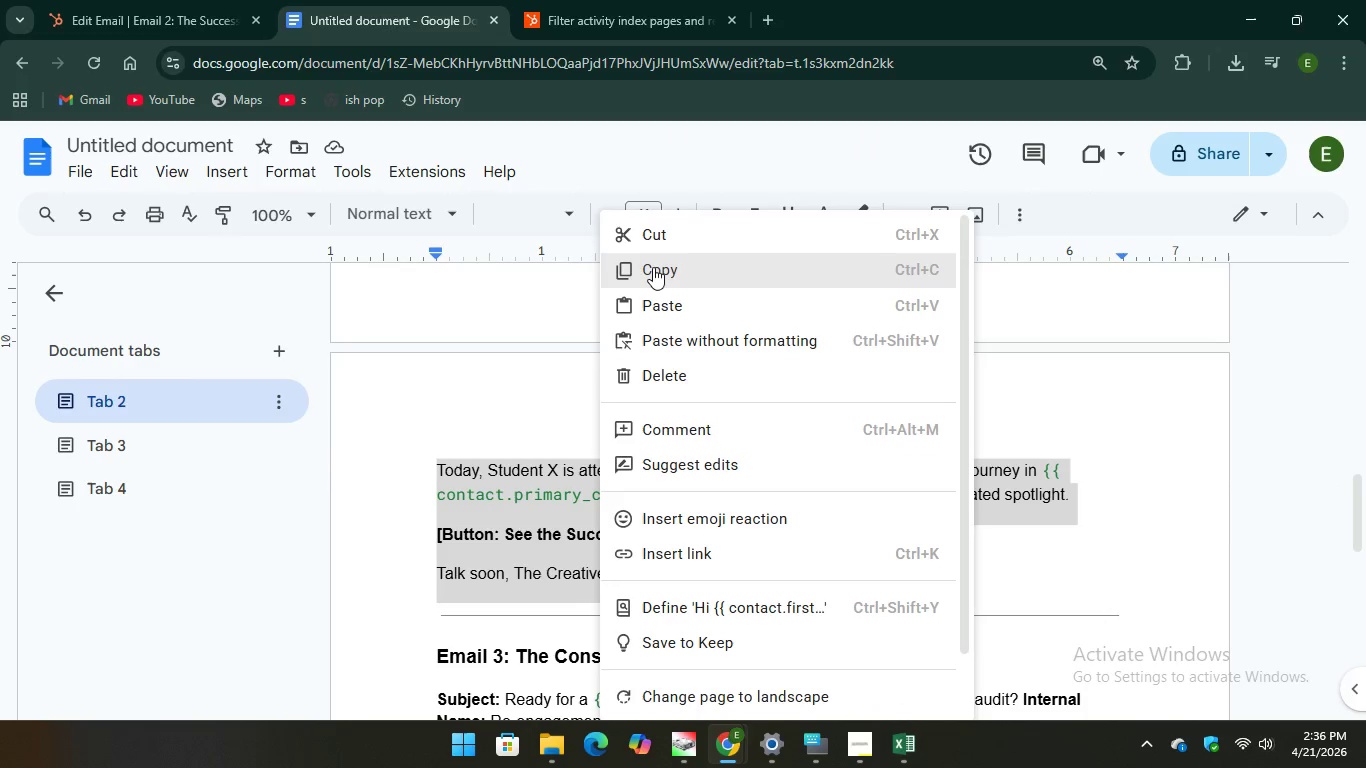 
left_click([653, 267])
 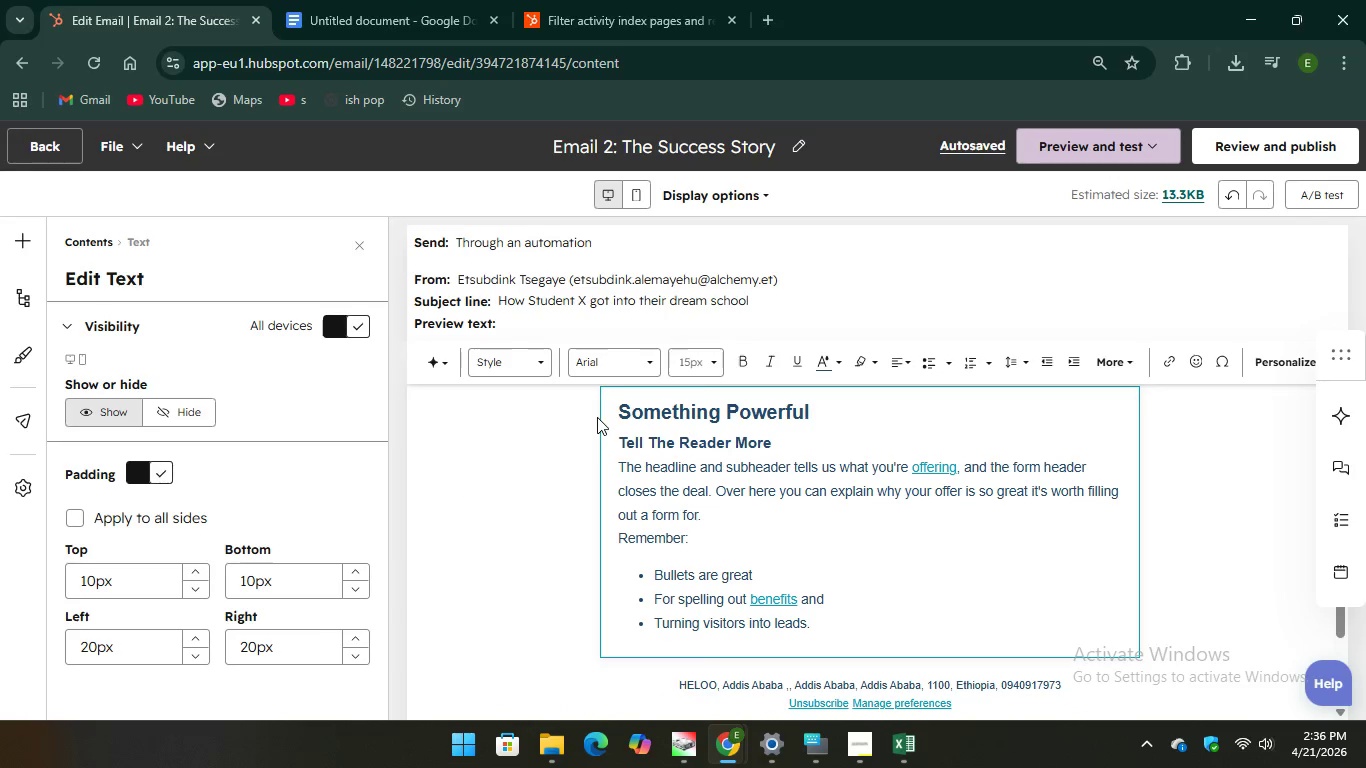 
left_click_drag(start_coordinate=[618, 410], to_coordinate=[845, 612])
 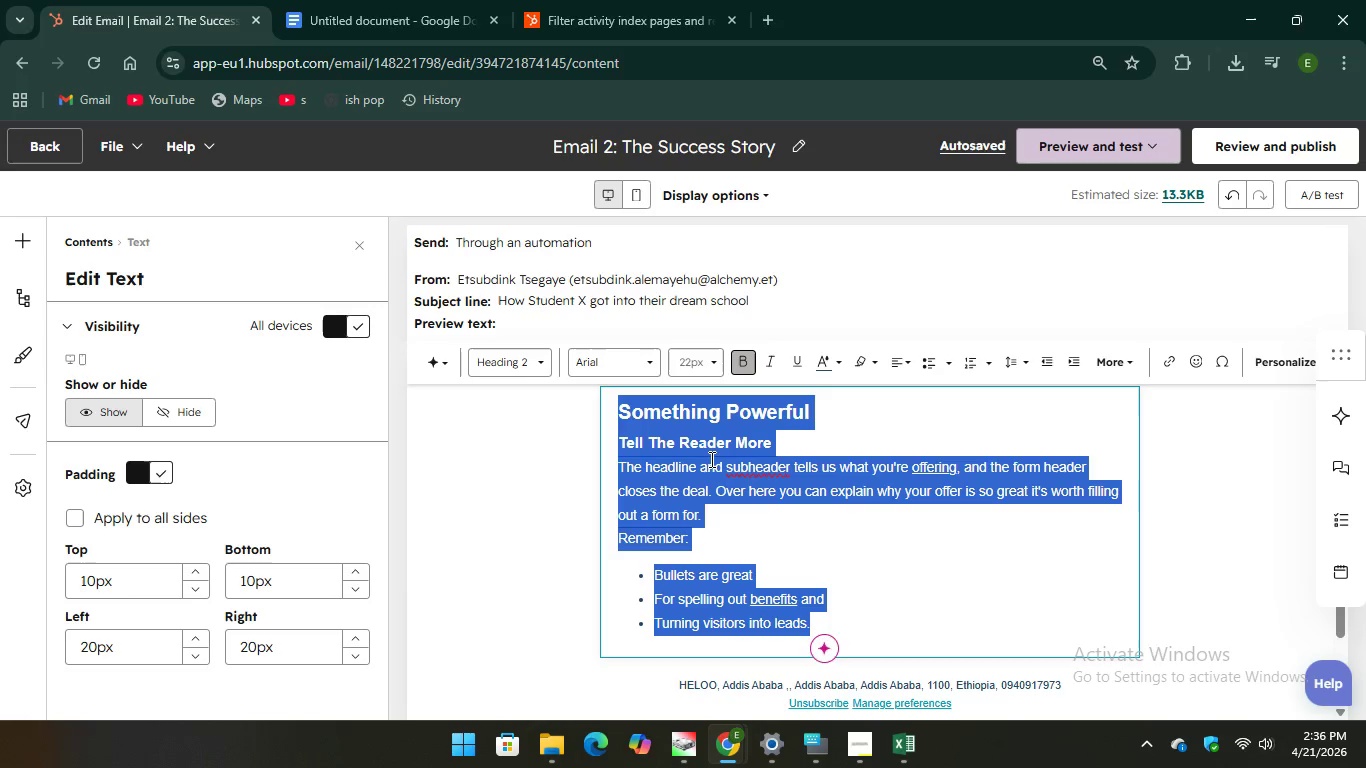 
right_click([710, 459])
 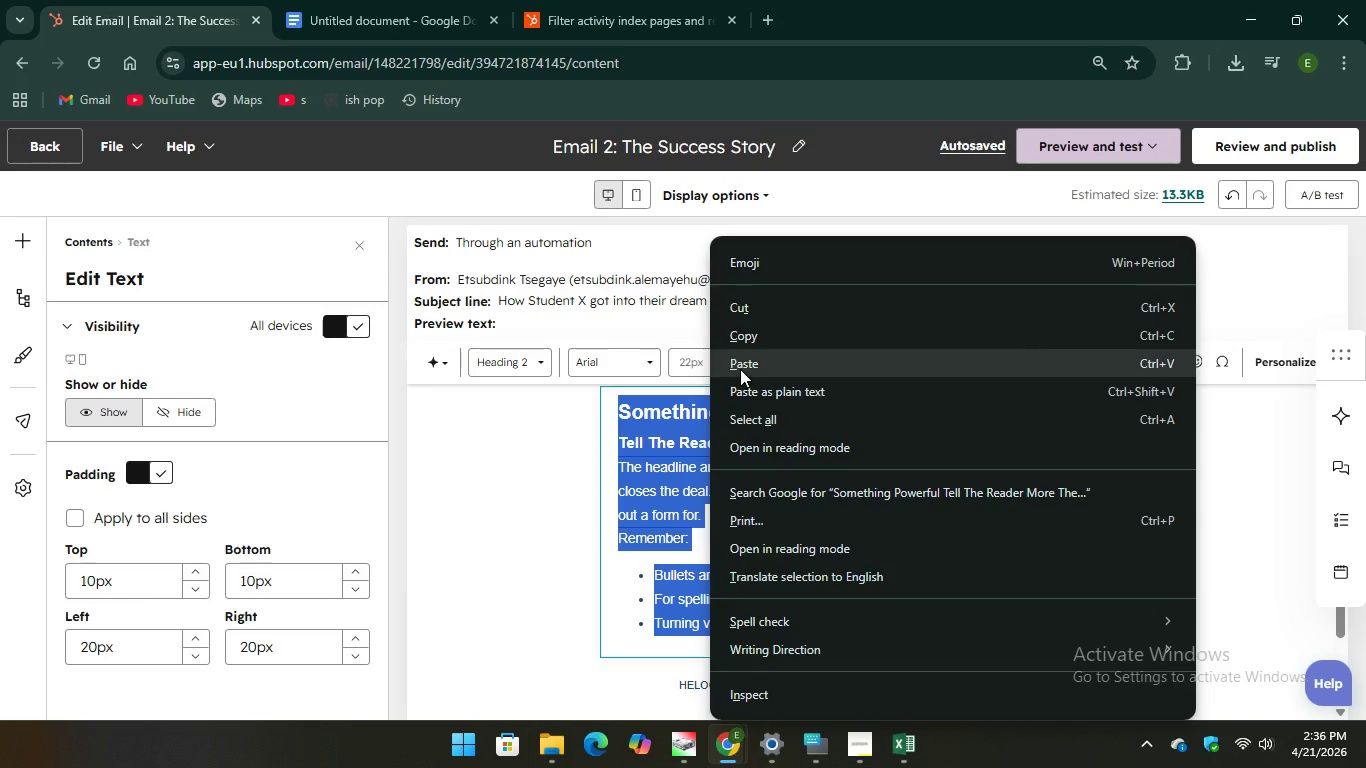 
left_click([740, 369])
 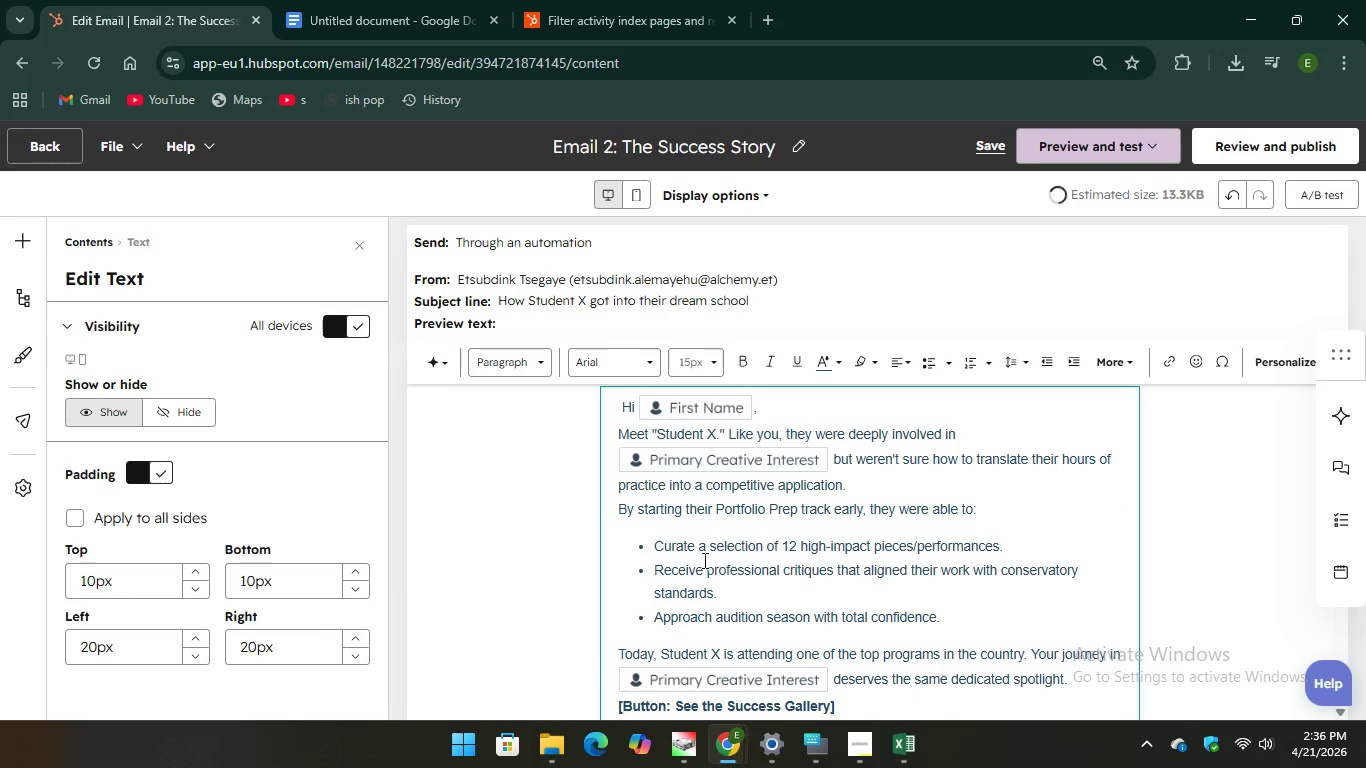 
scroll: coordinate [734, 553], scroll_direction: down, amount: 4.0
 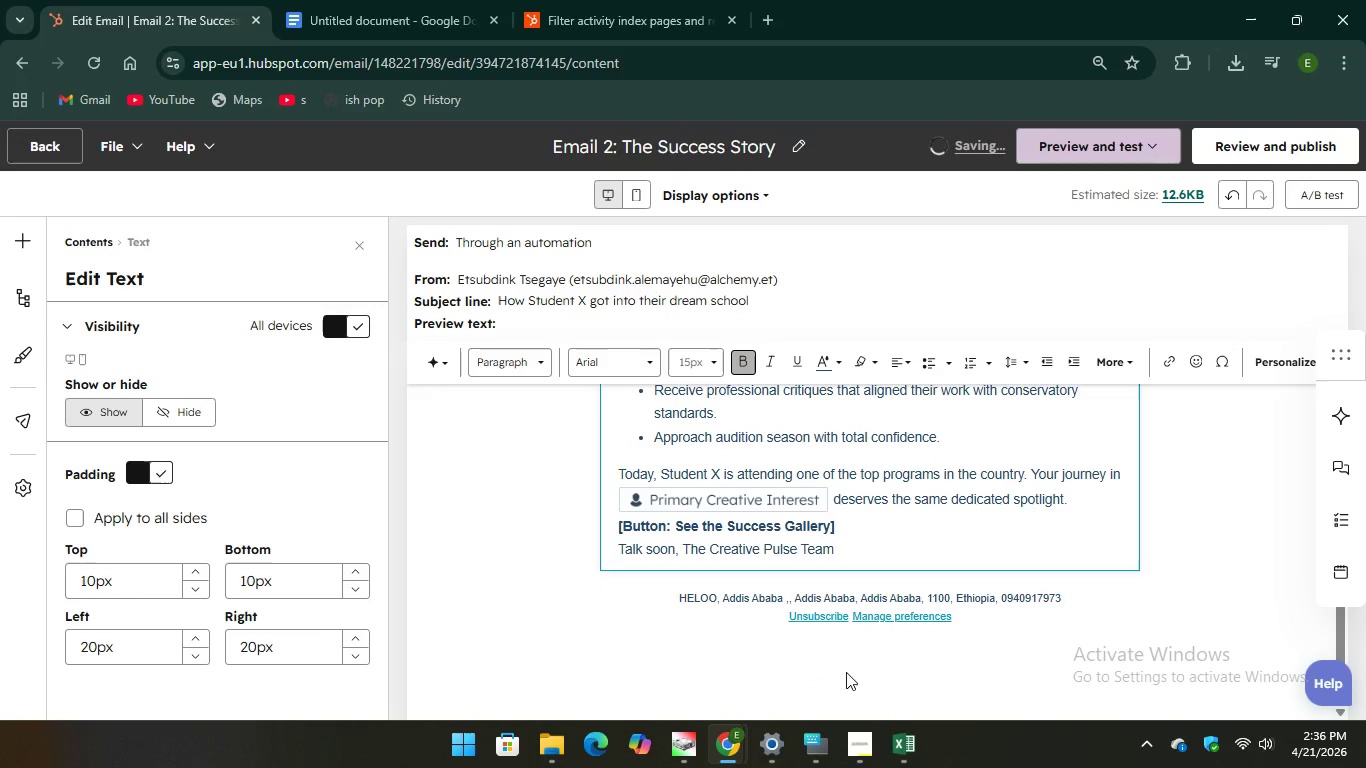 
left_click([822, 732])
 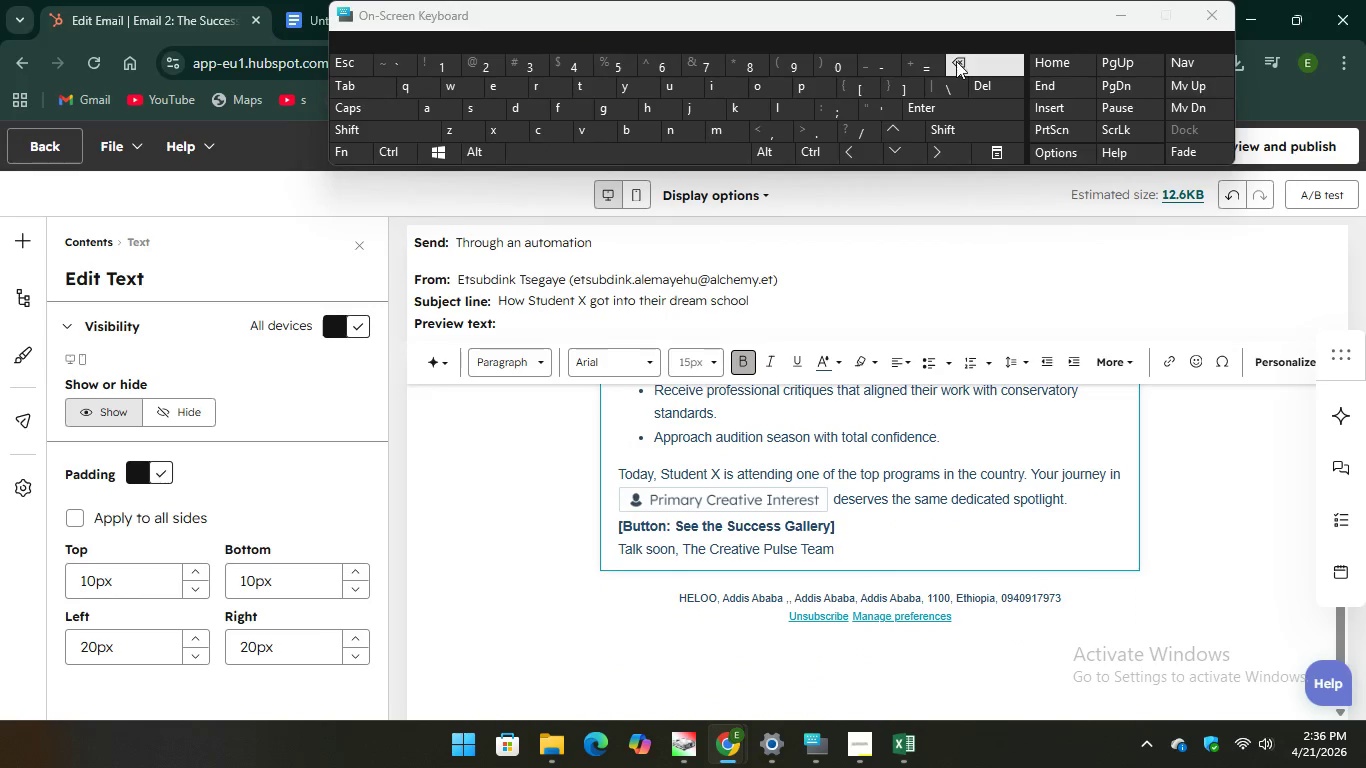 
key(Backspace)
 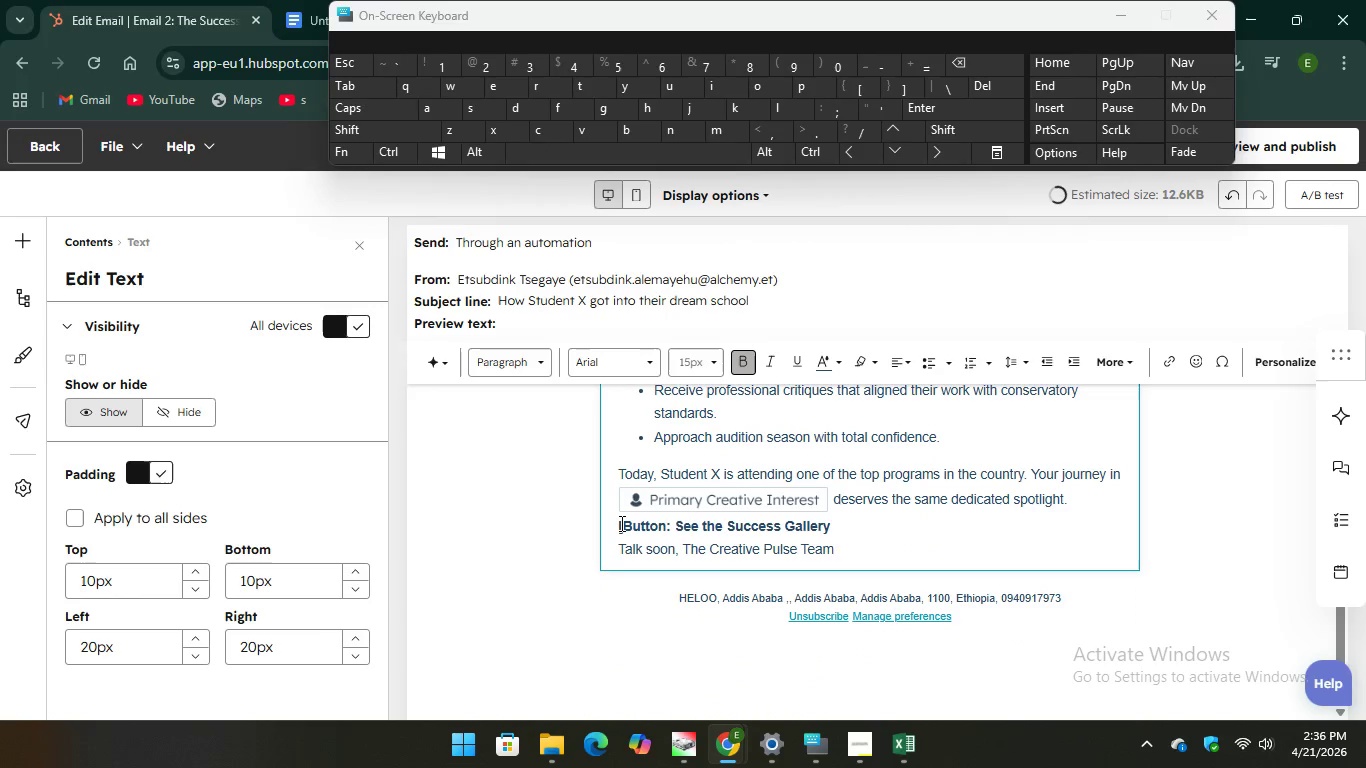 
left_click([620, 526])
 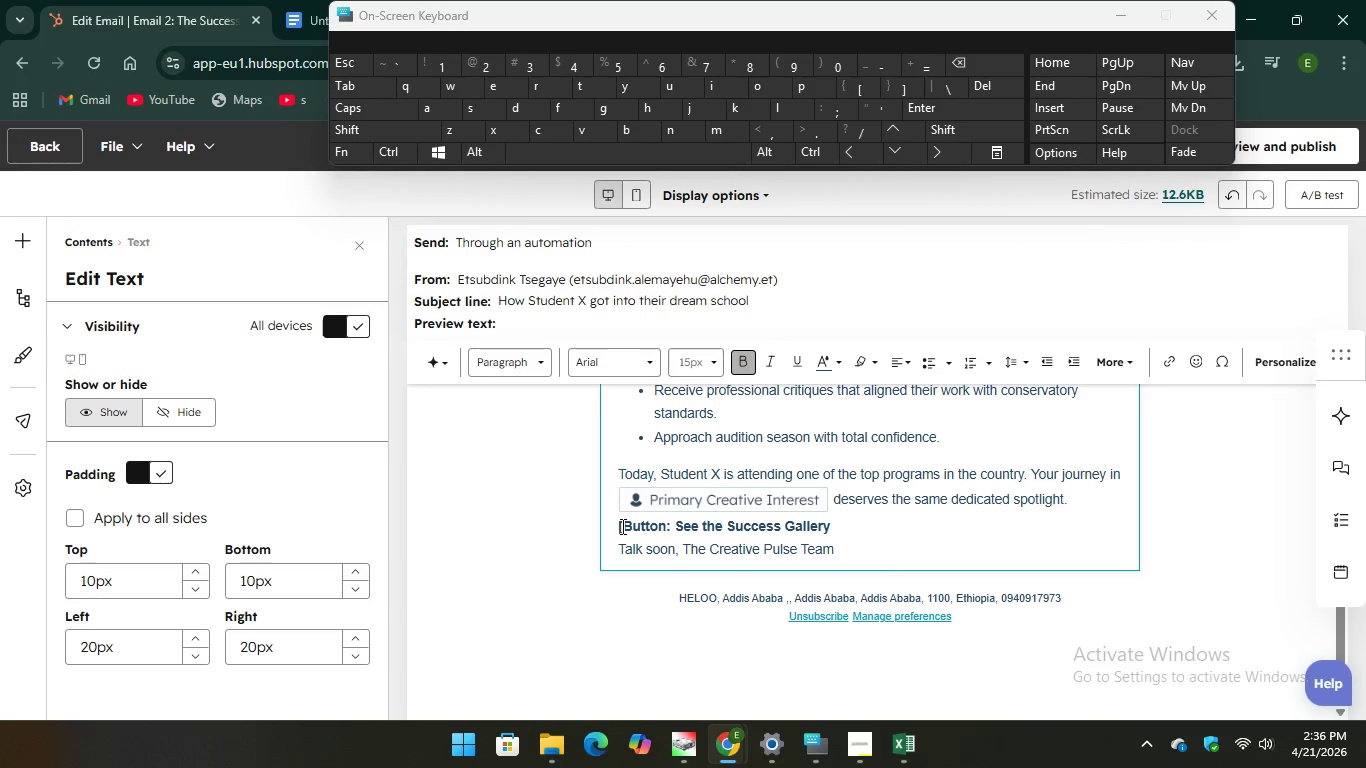 
left_click([621, 526])
 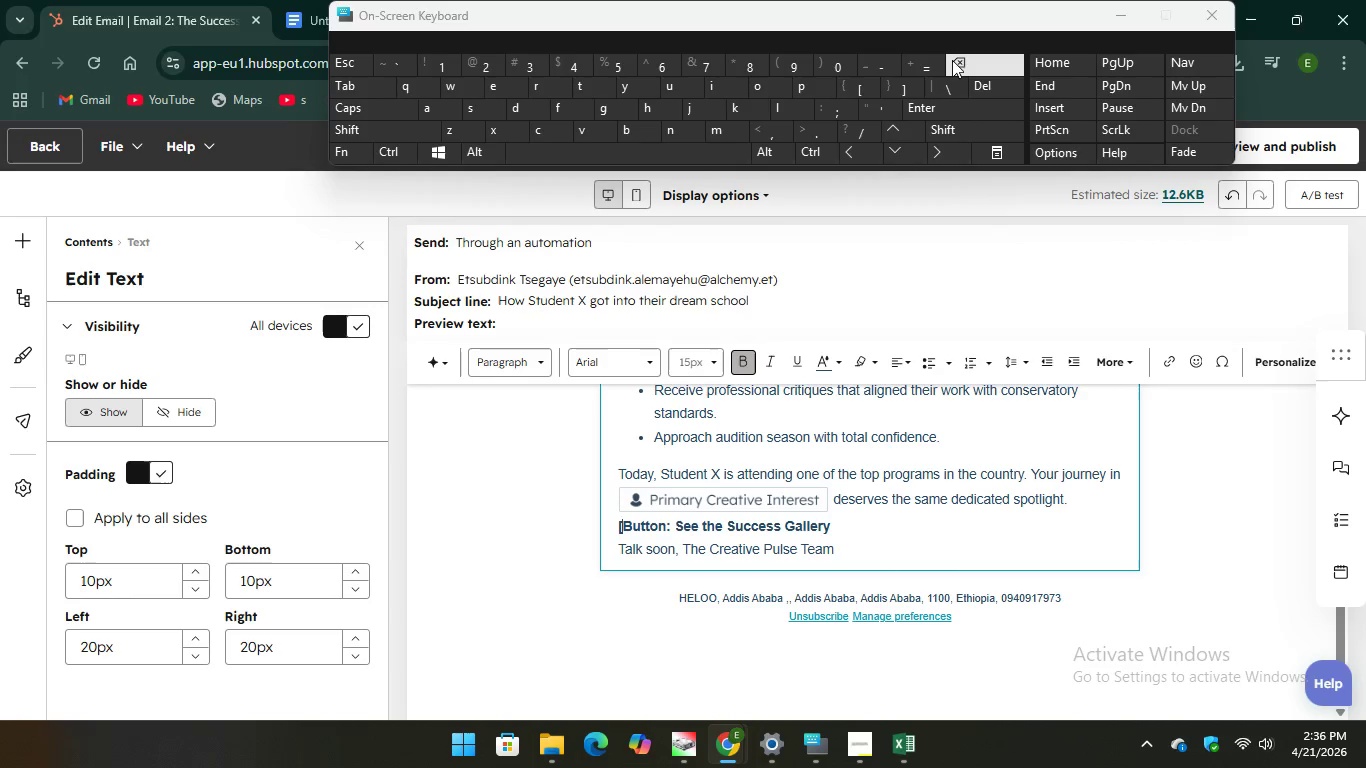 
key(Backspace)
 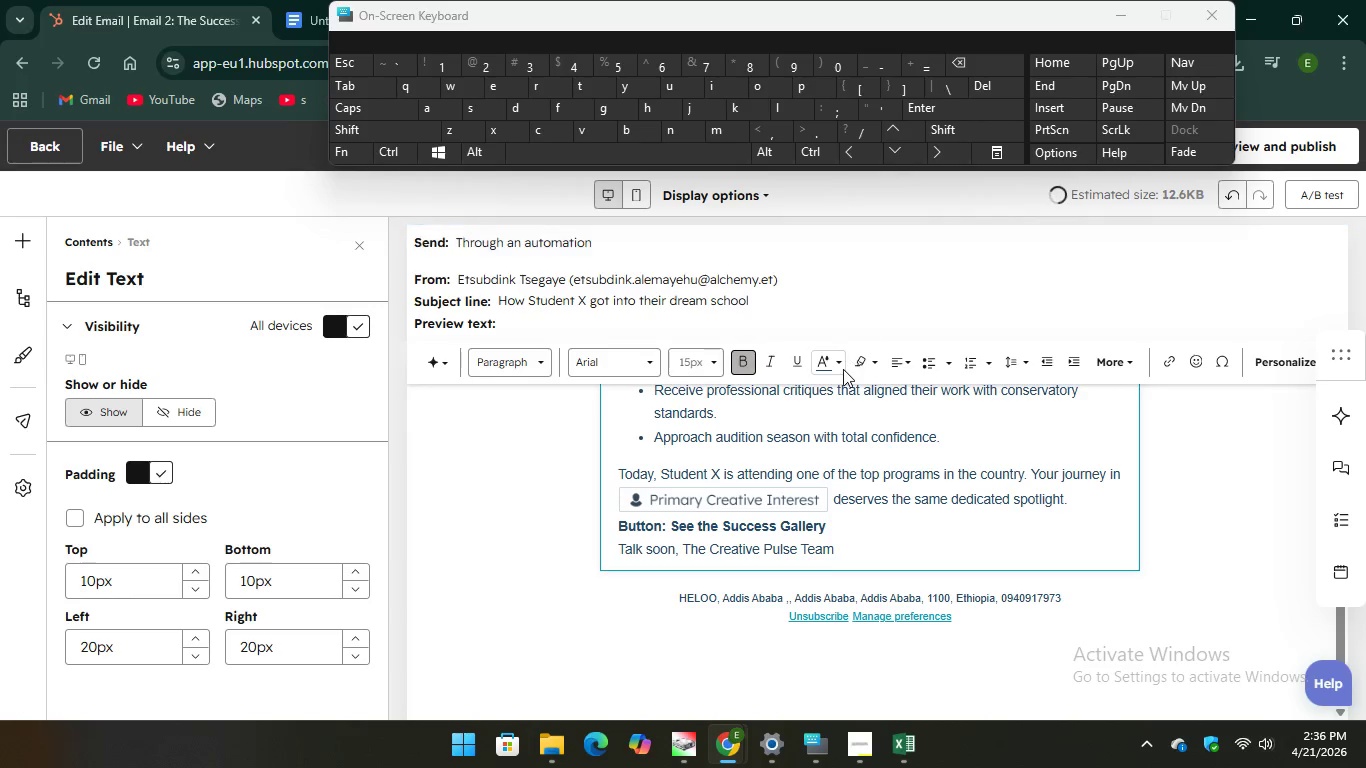 
scroll: coordinate [840, 367], scroll_direction: up, amount: 4.0
 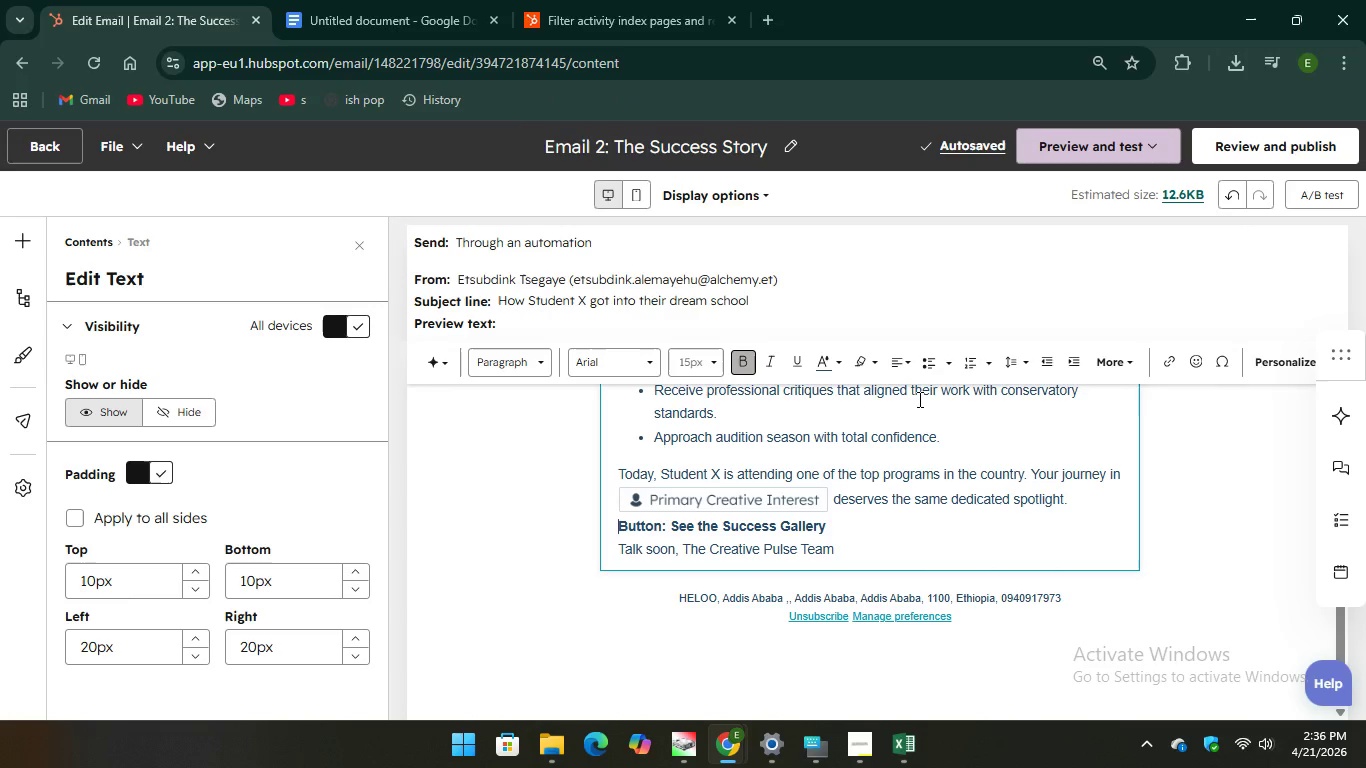 
left_click_drag(start_coordinate=[843, 527], to_coordinate=[671, 537])
 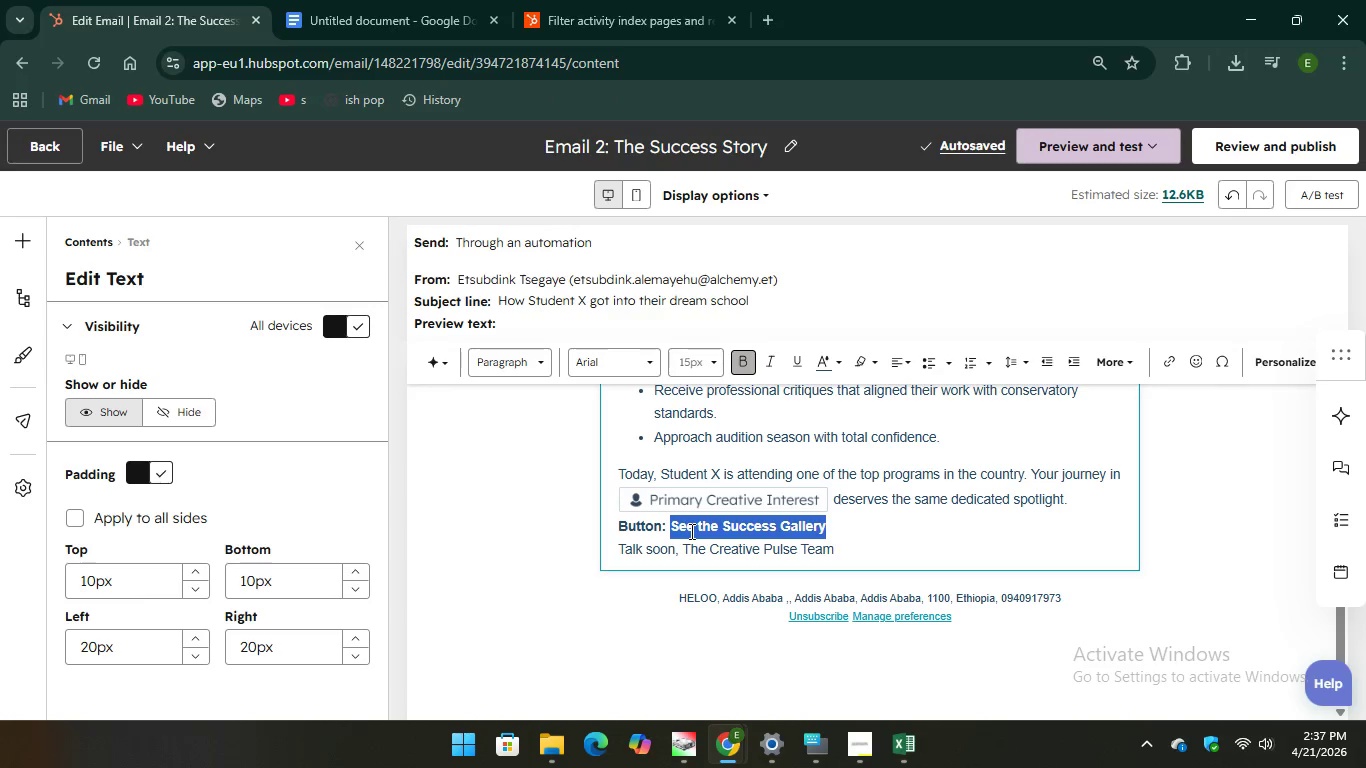 
right_click([690, 531])
 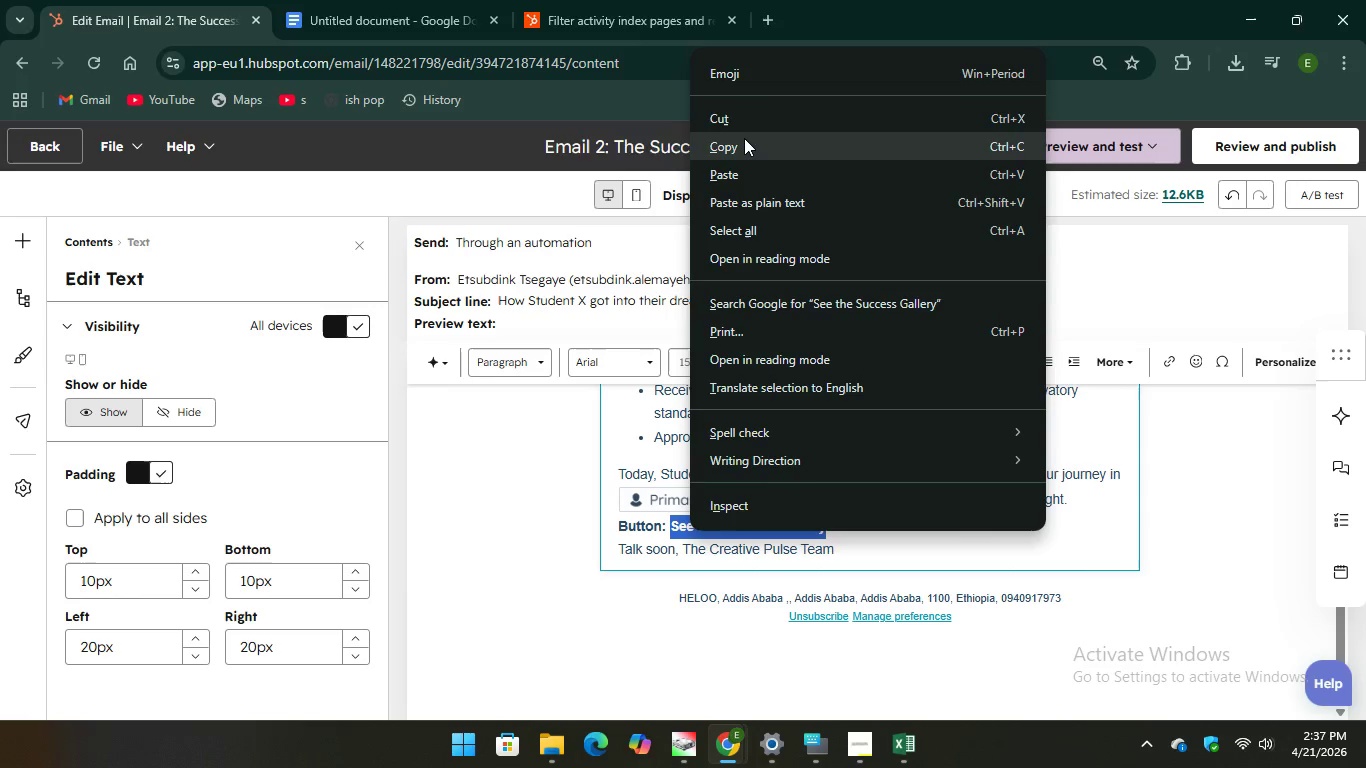 
left_click([744, 139])
 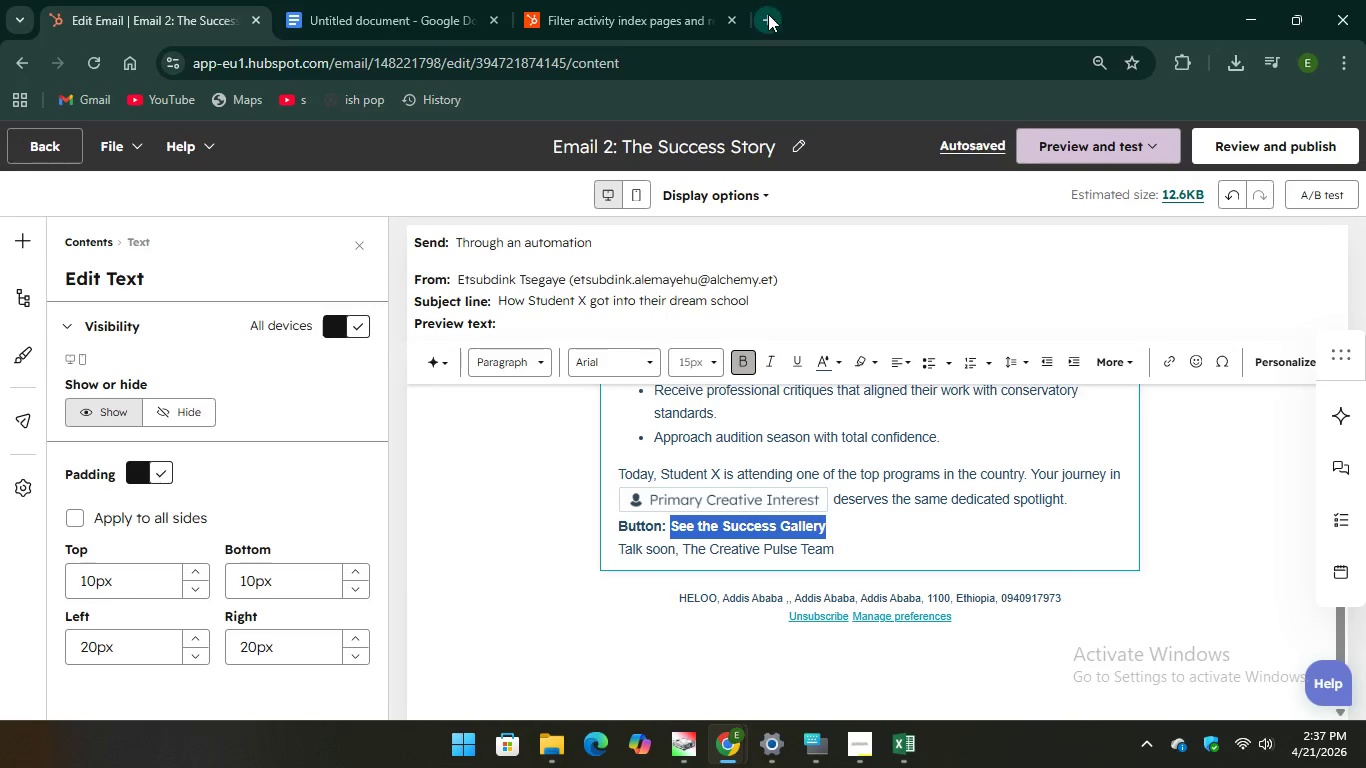 
left_click([769, 14])
 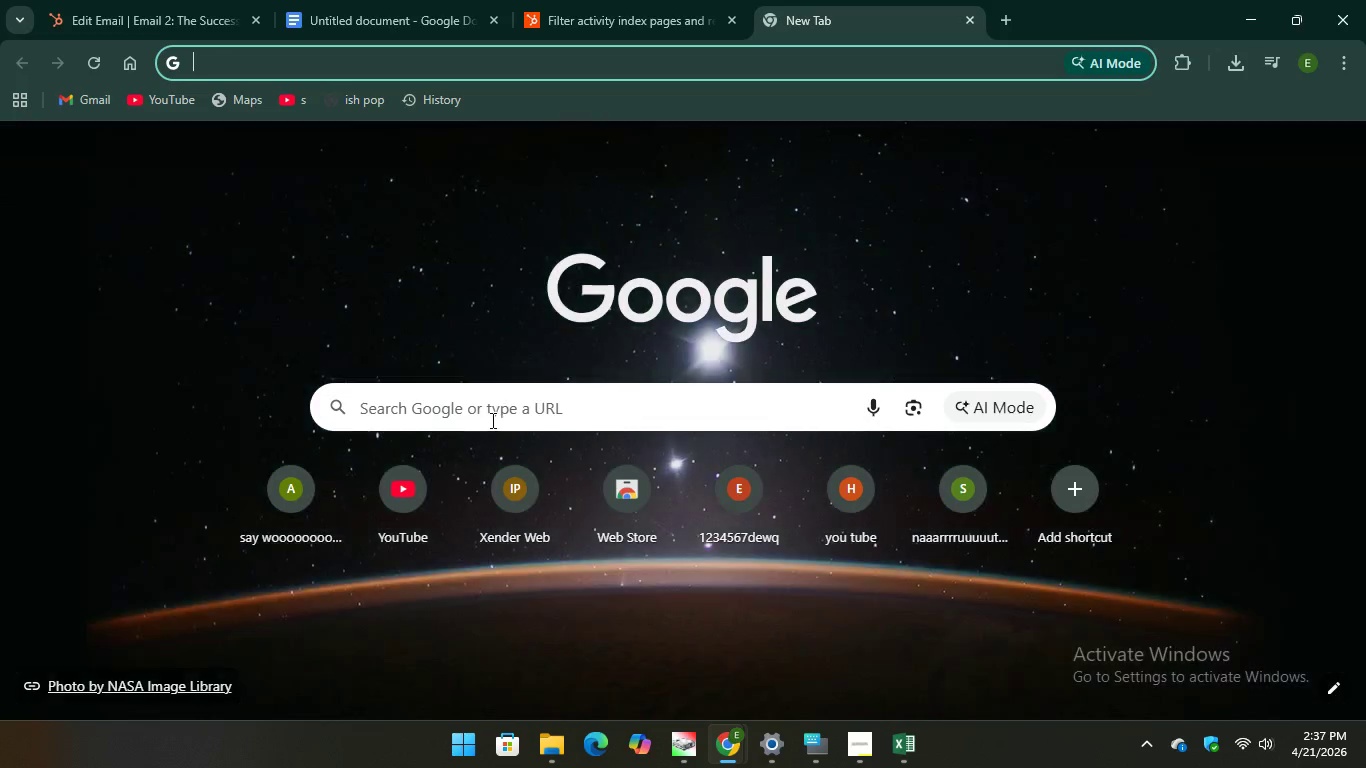 
left_click([486, 405])
 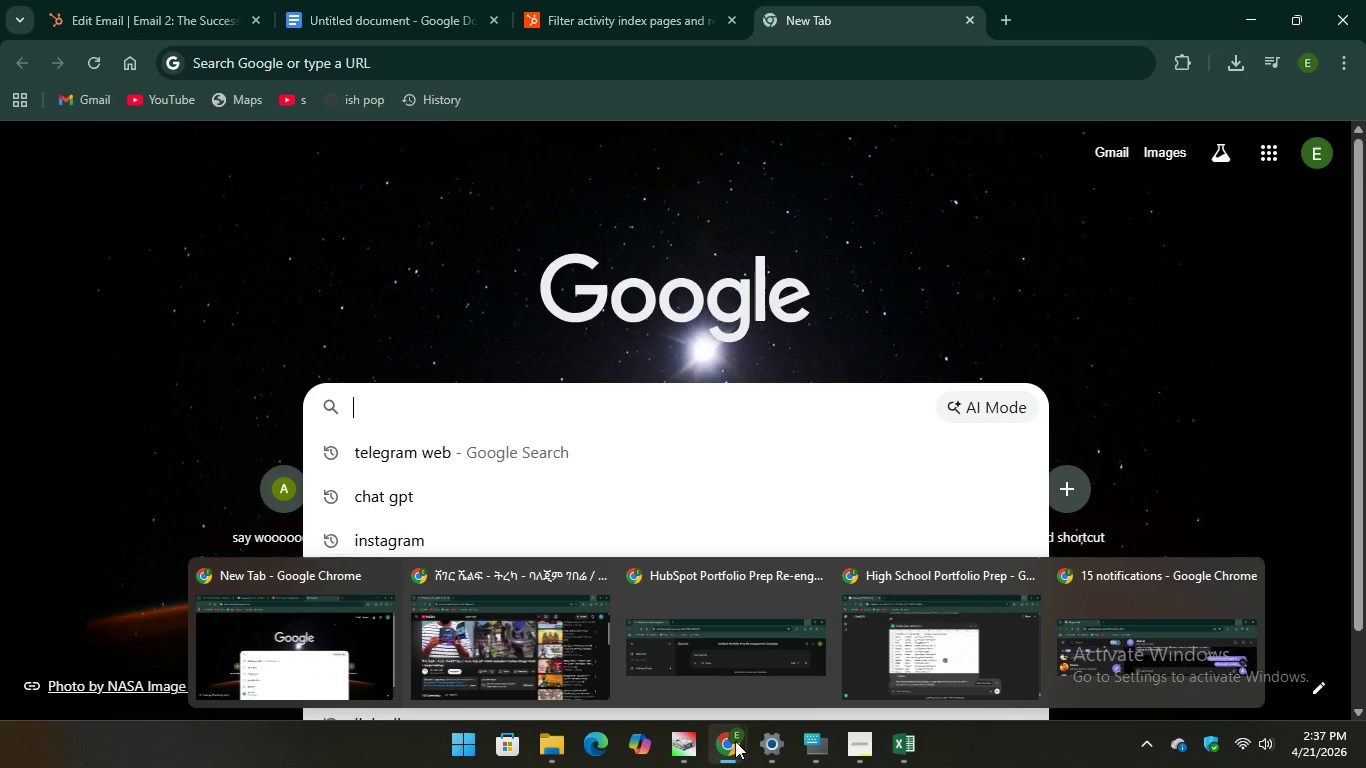 
left_click([727, 640])
 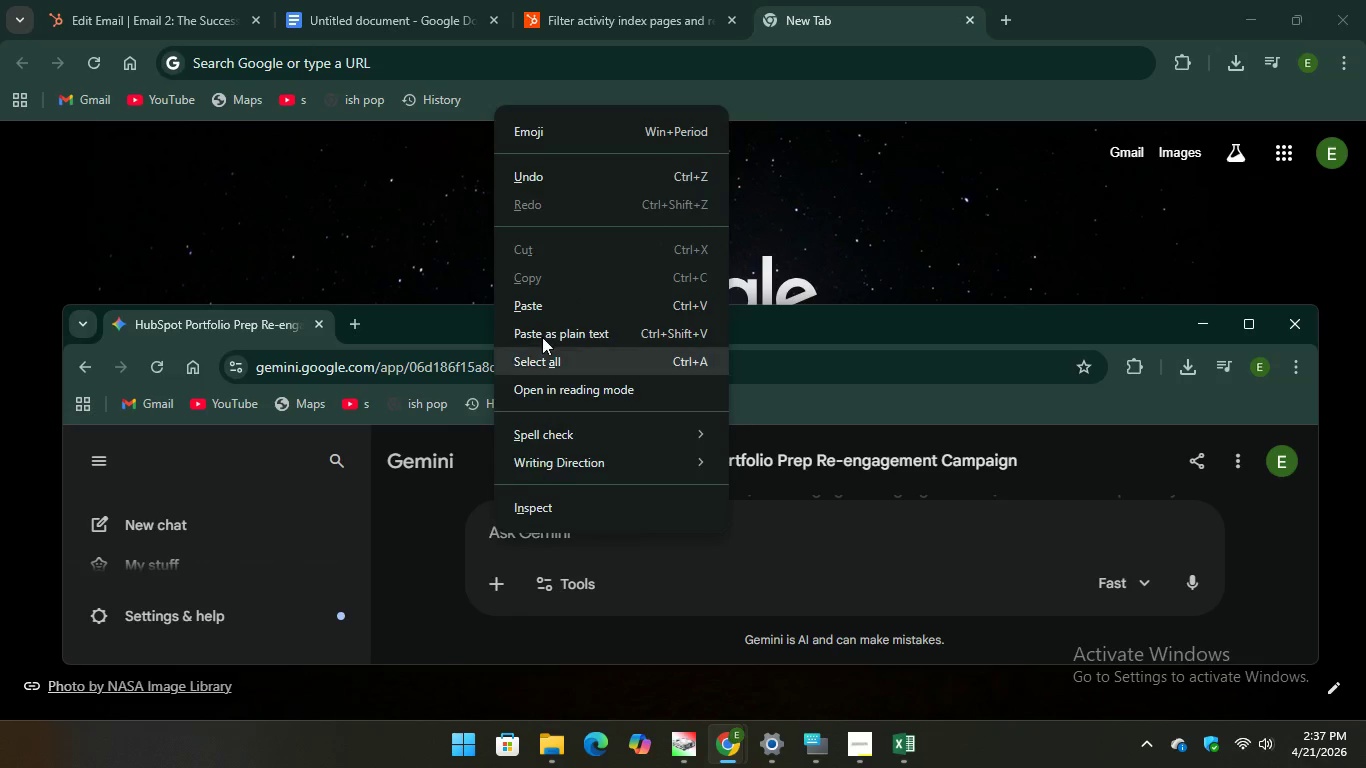 
left_click([542, 304])
 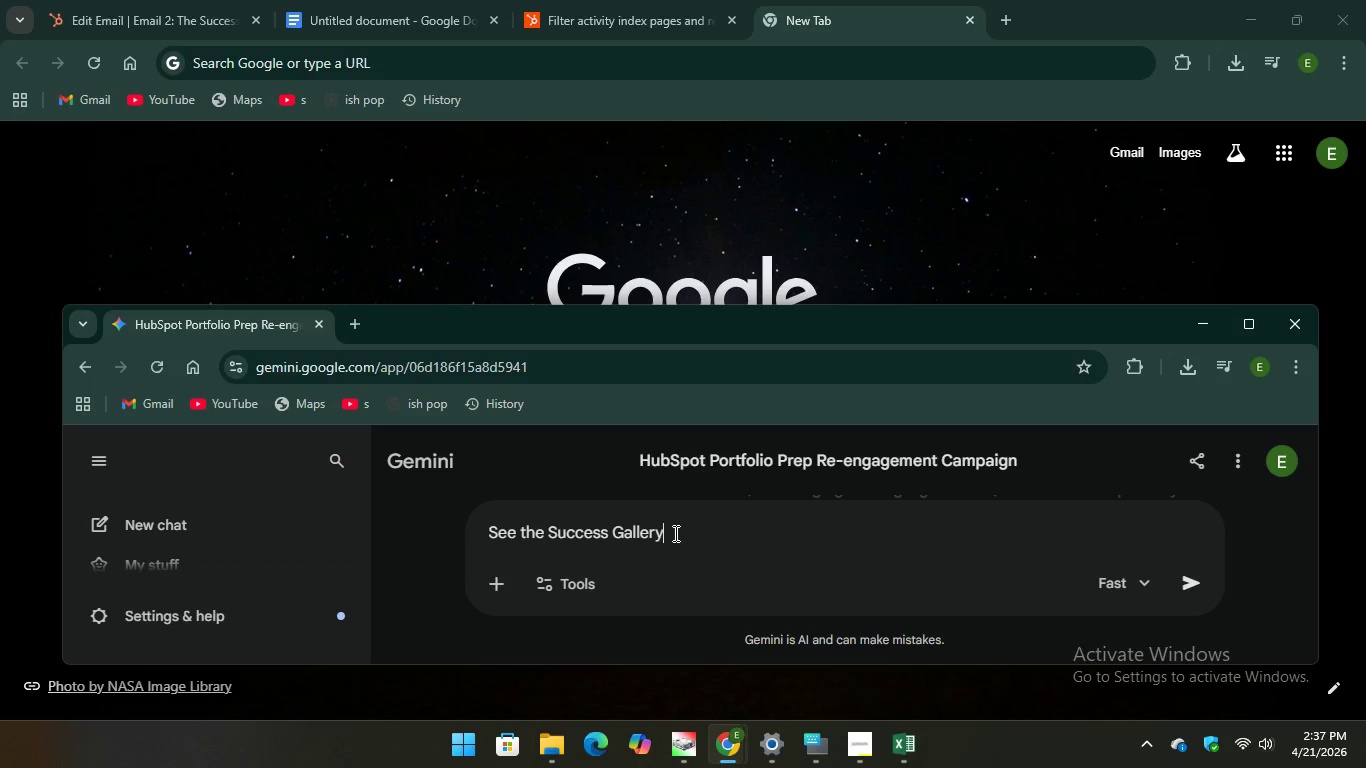 
left_click([676, 534])
 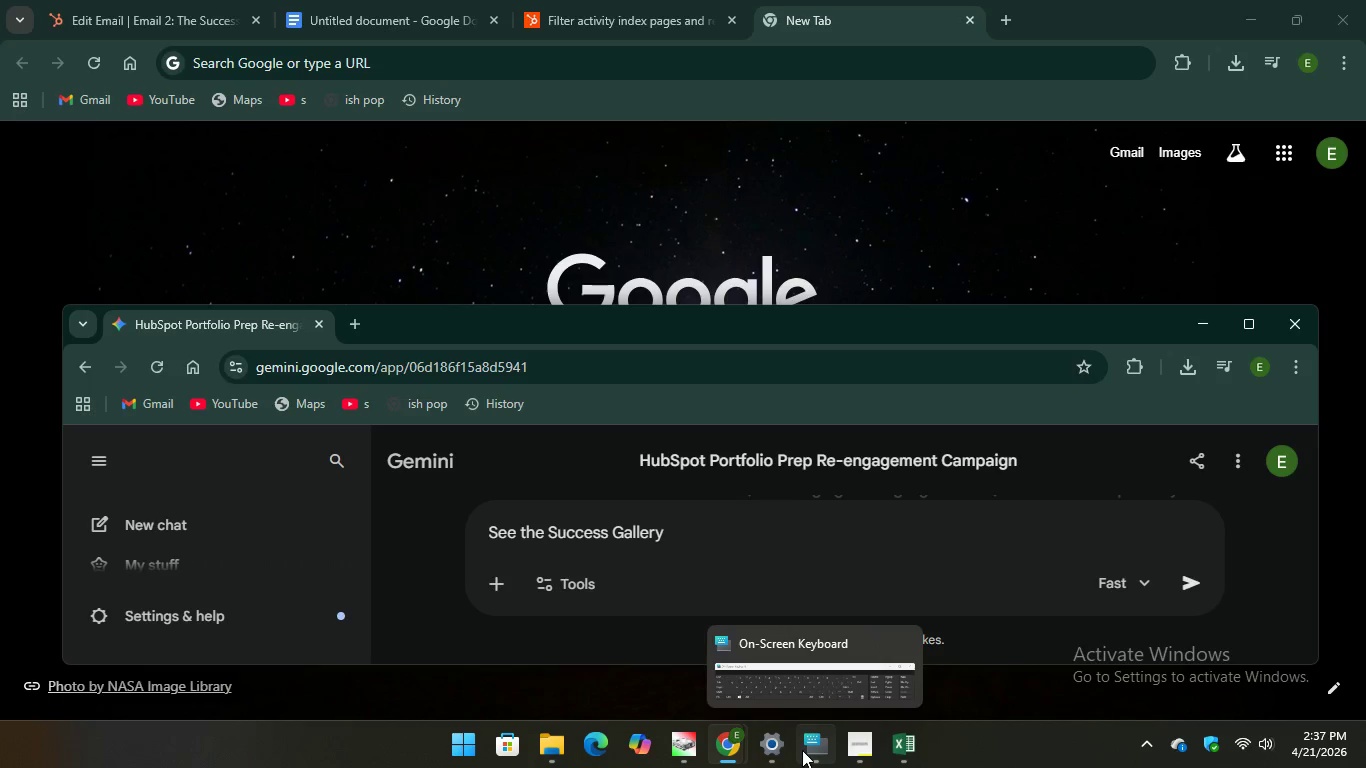 
left_click([805, 749])
 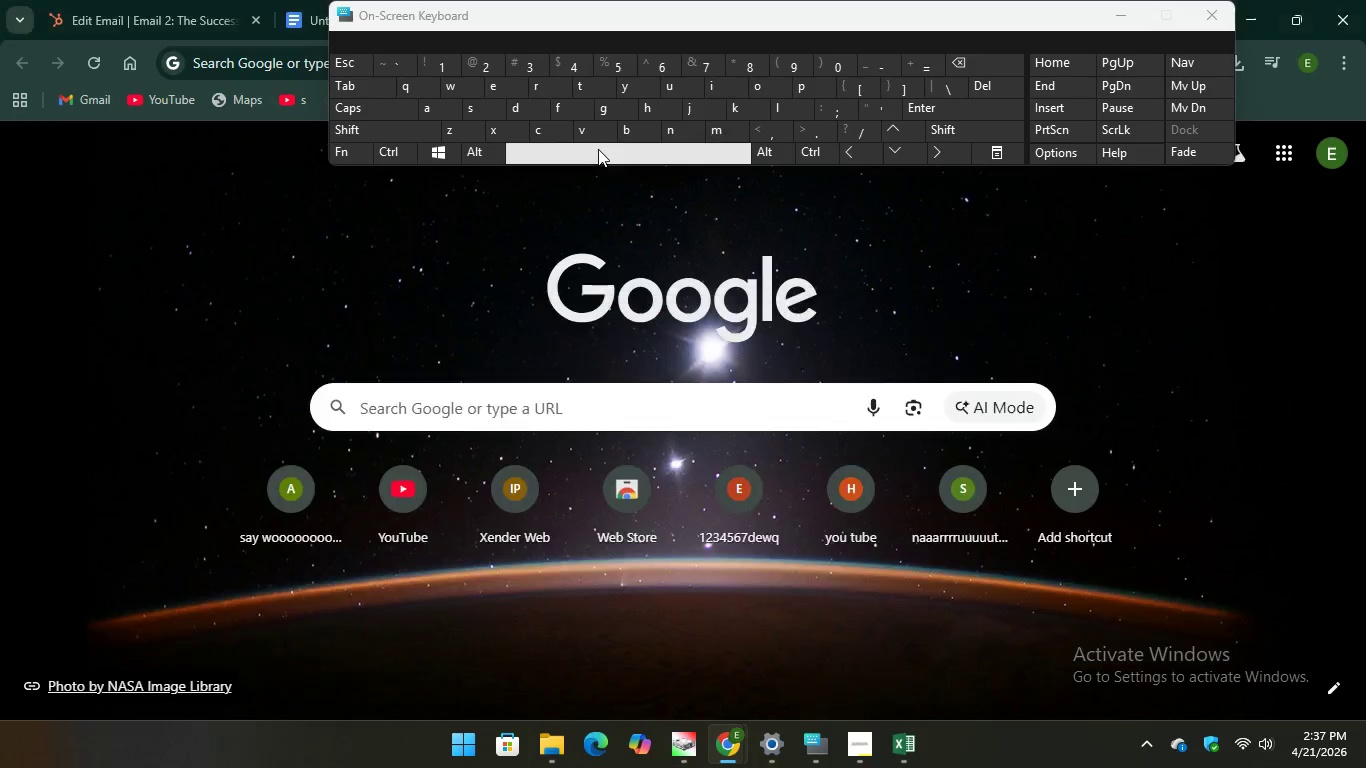 
key(Space)
 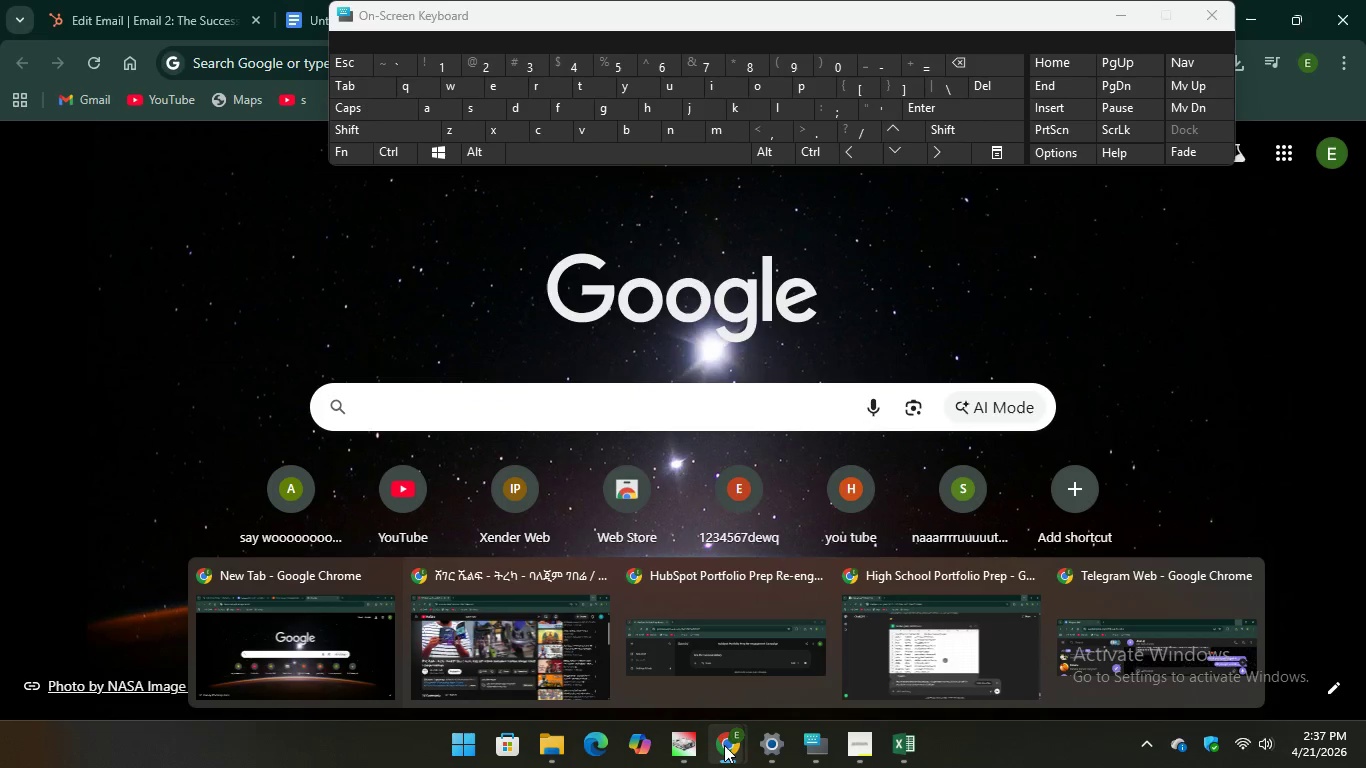 
left_click([722, 664])
 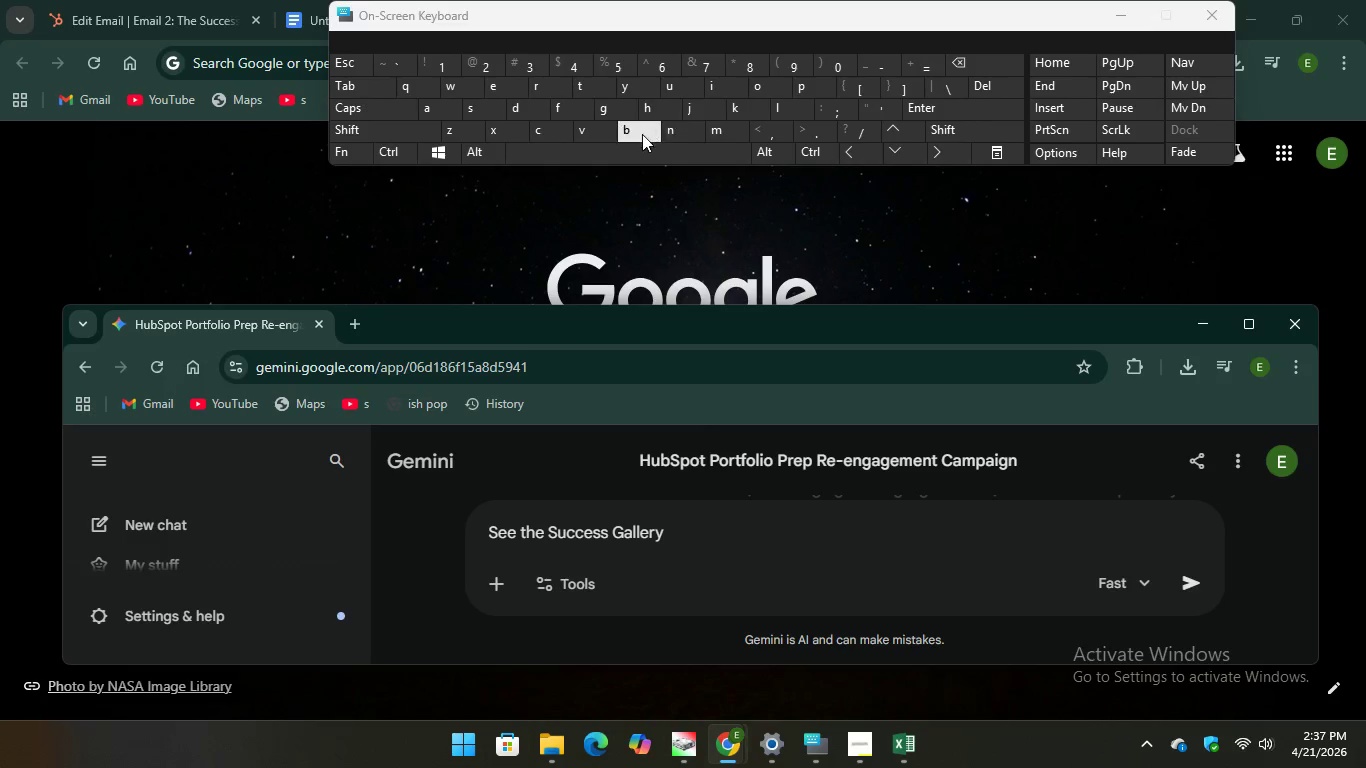 
type( giv)
 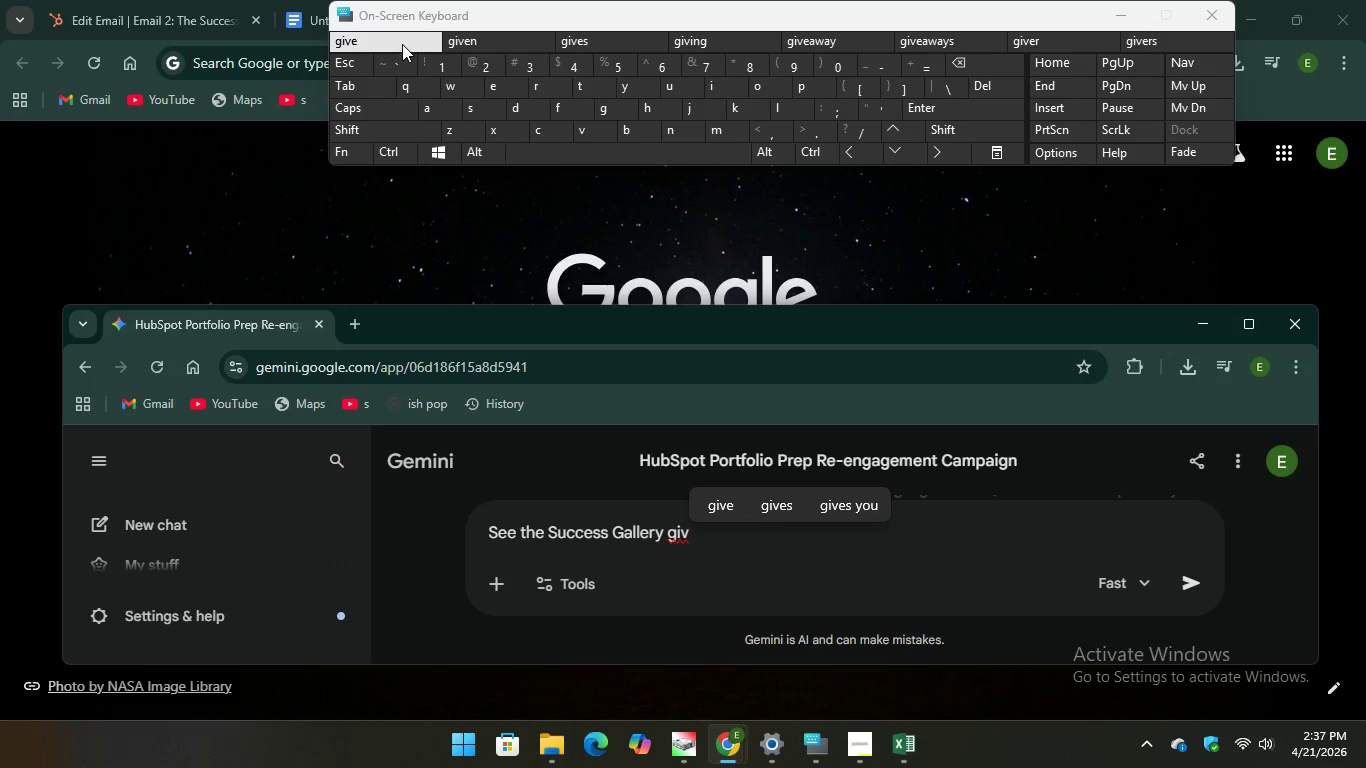 
hold_key(key=Unknown, duration=9.8)
 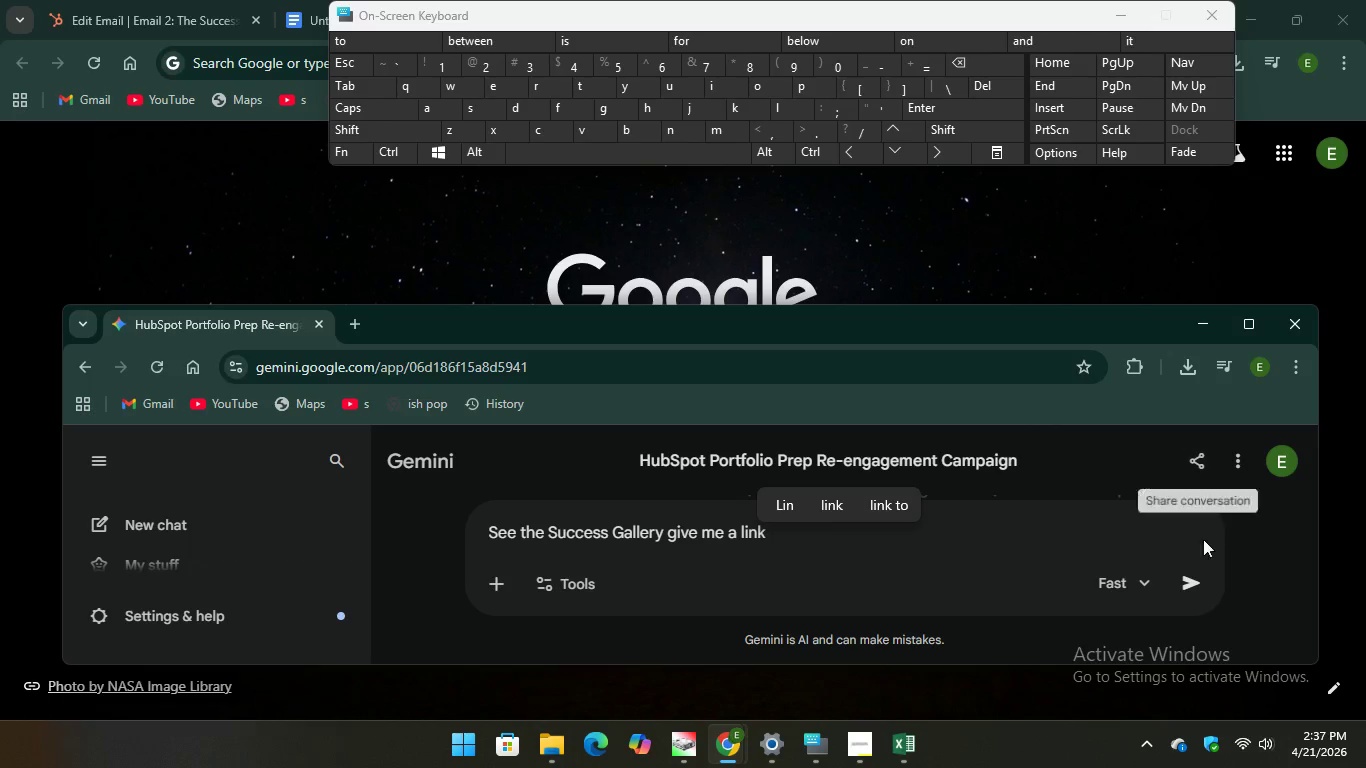 
type(me a lin)
 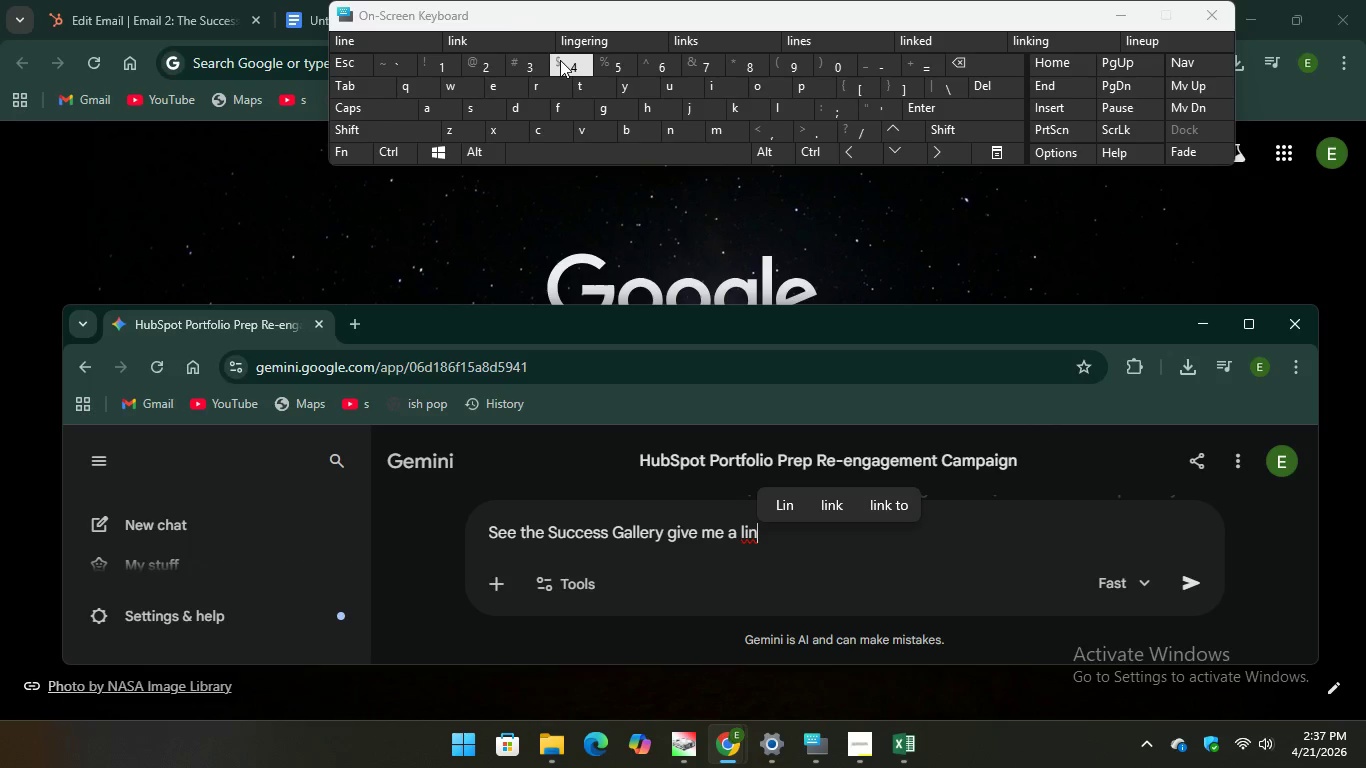 
key(Unknown)
 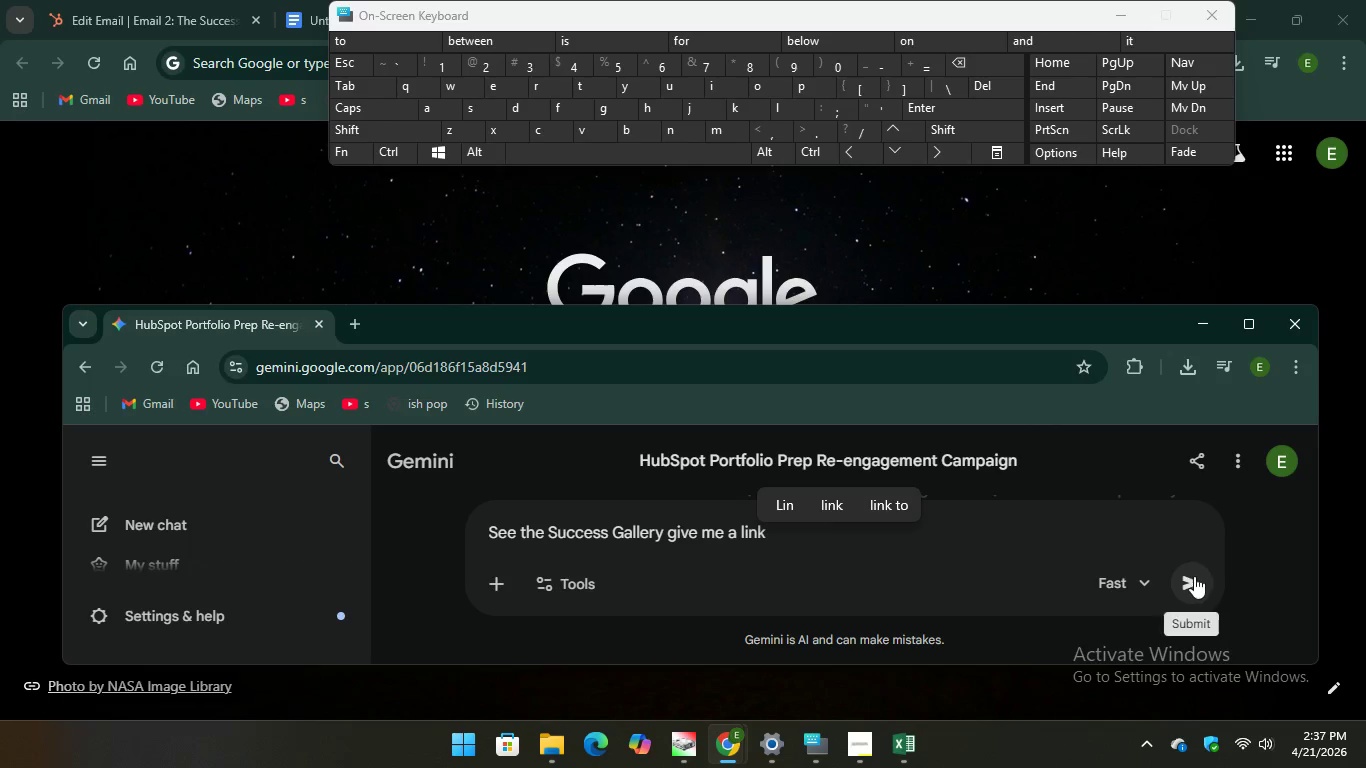 
left_click([1194, 576])
 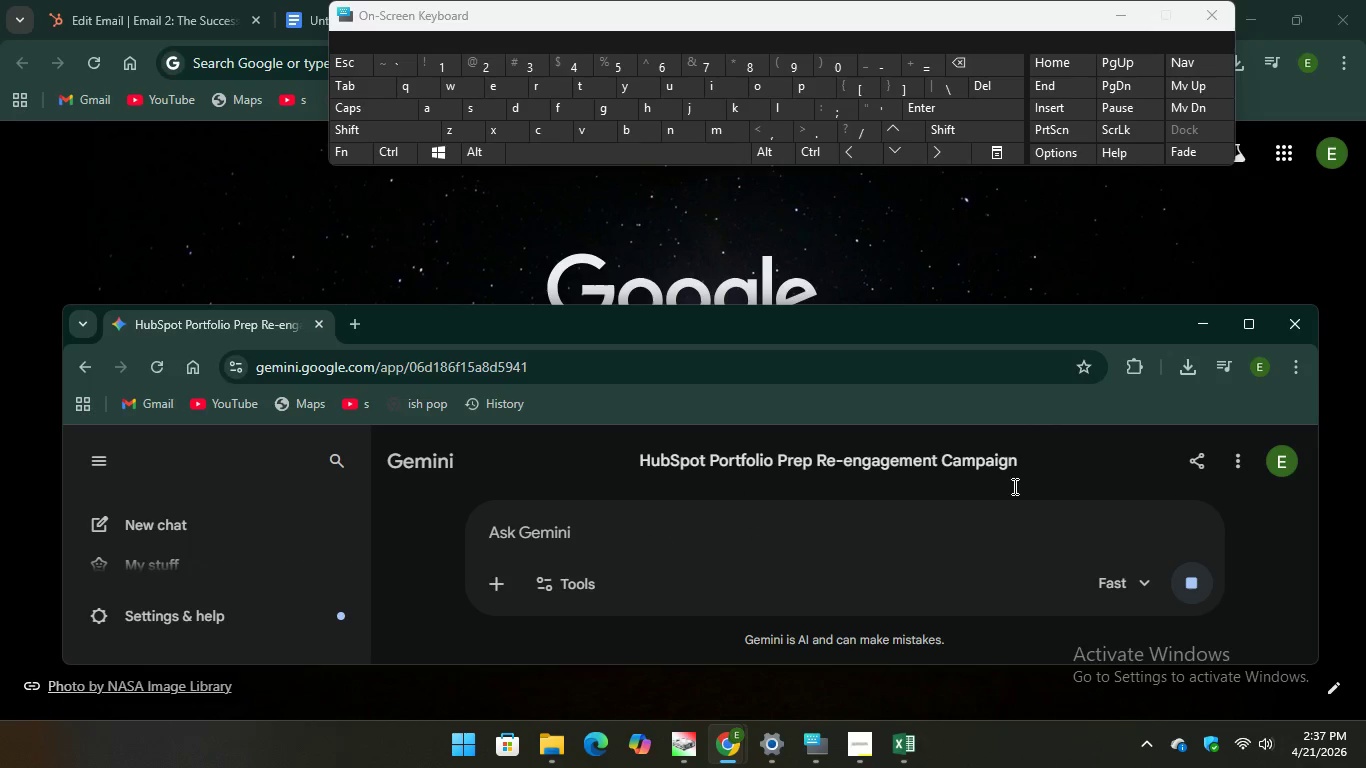 
scroll: coordinate [884, 505], scroll_direction: up, amount: 3.0
 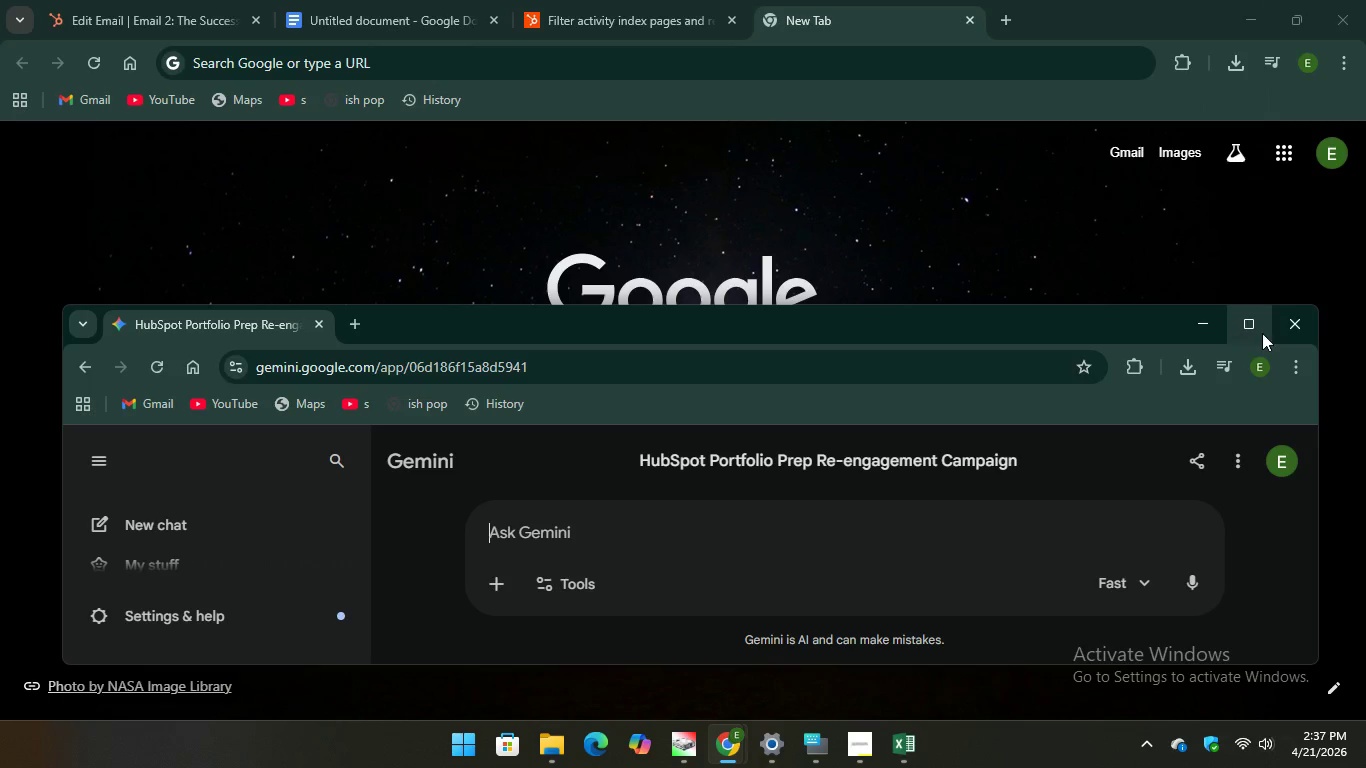 
left_click([1249, 324])
 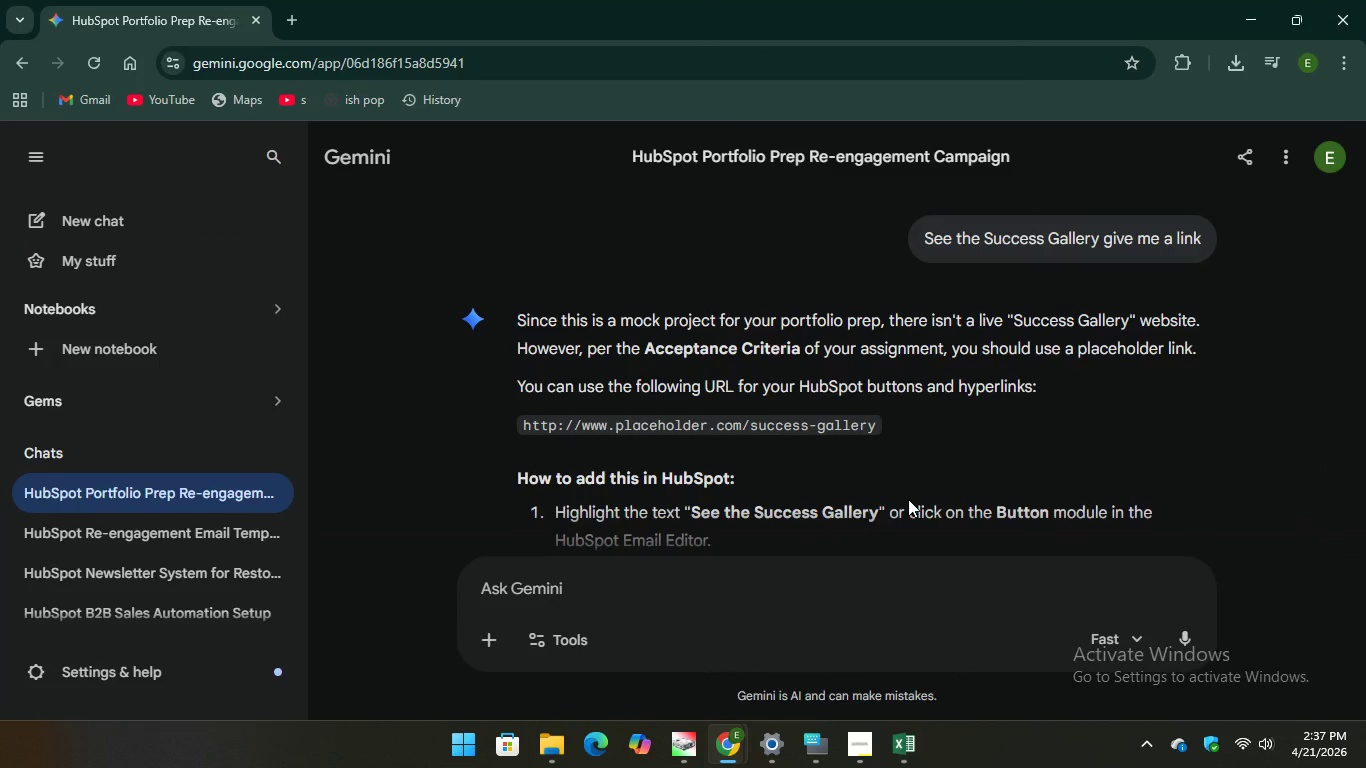 
scroll: coordinate [898, 492], scroll_direction: down, amount: 3.0
 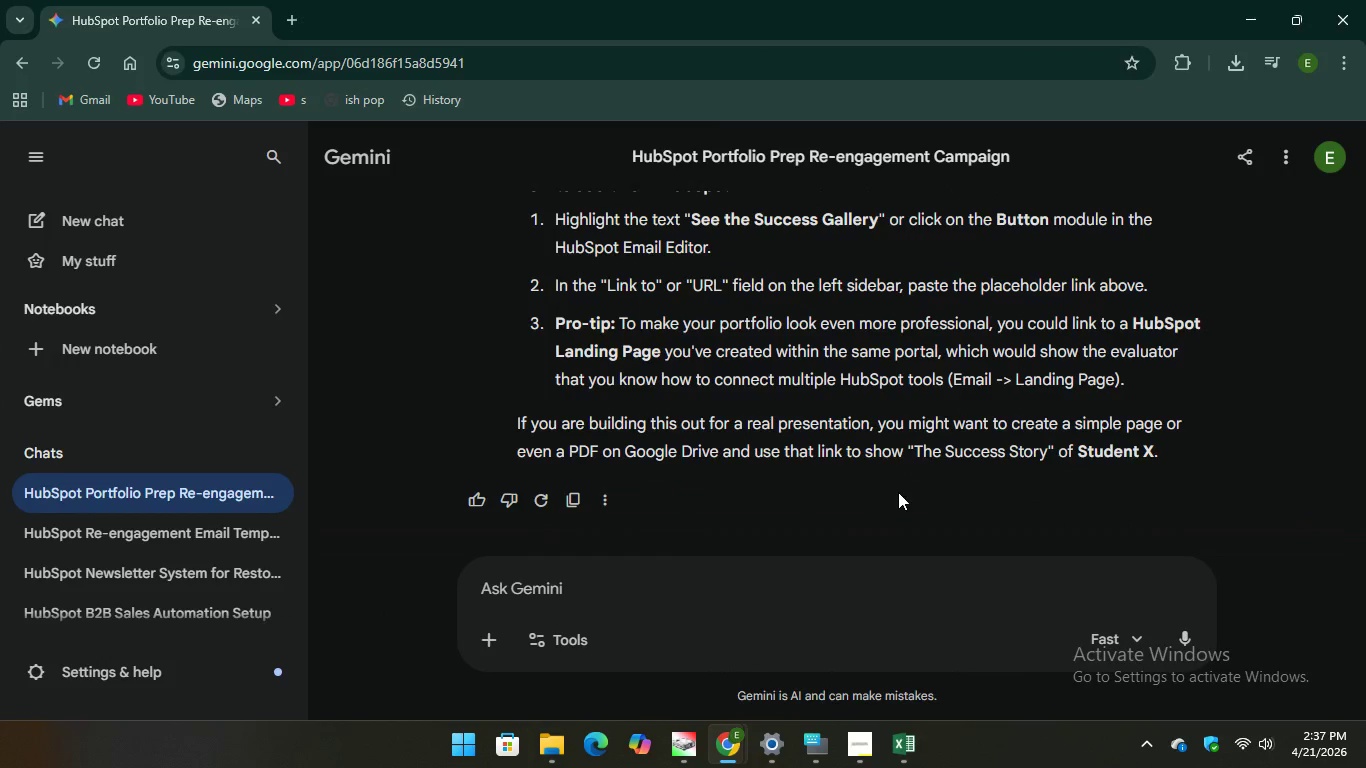 
scroll: coordinate [868, 383], scroll_direction: up, amount: 4.0
 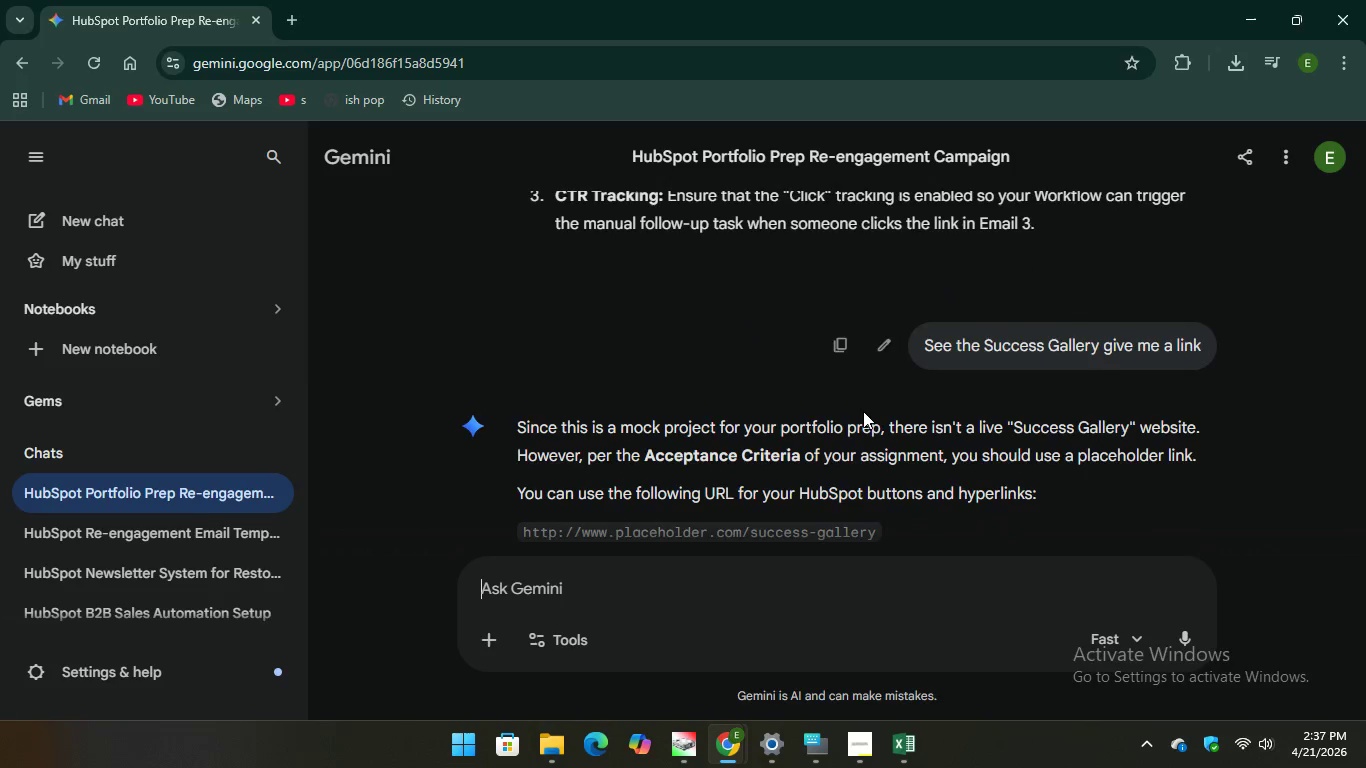 
scroll: coordinate [862, 414], scroll_direction: down, amount: 2.0
 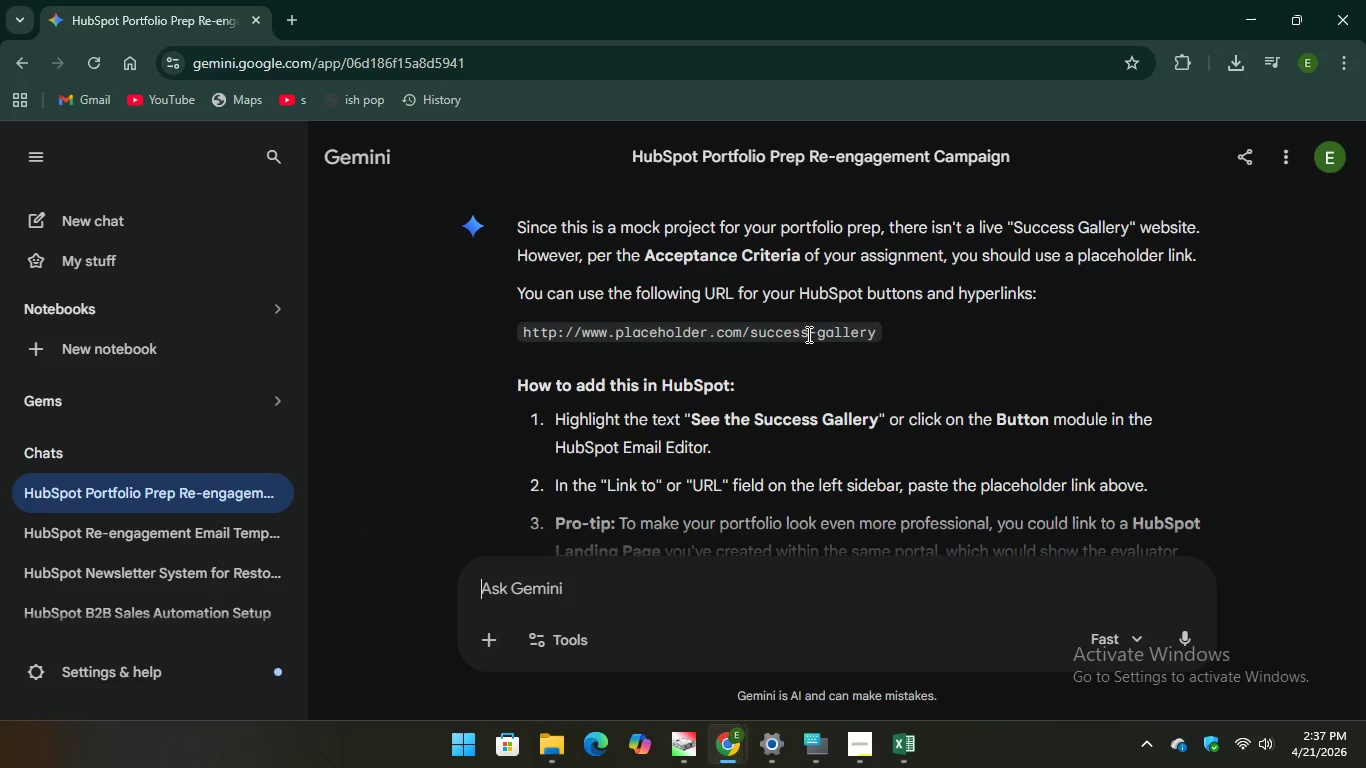 
right_click([807, 334])
 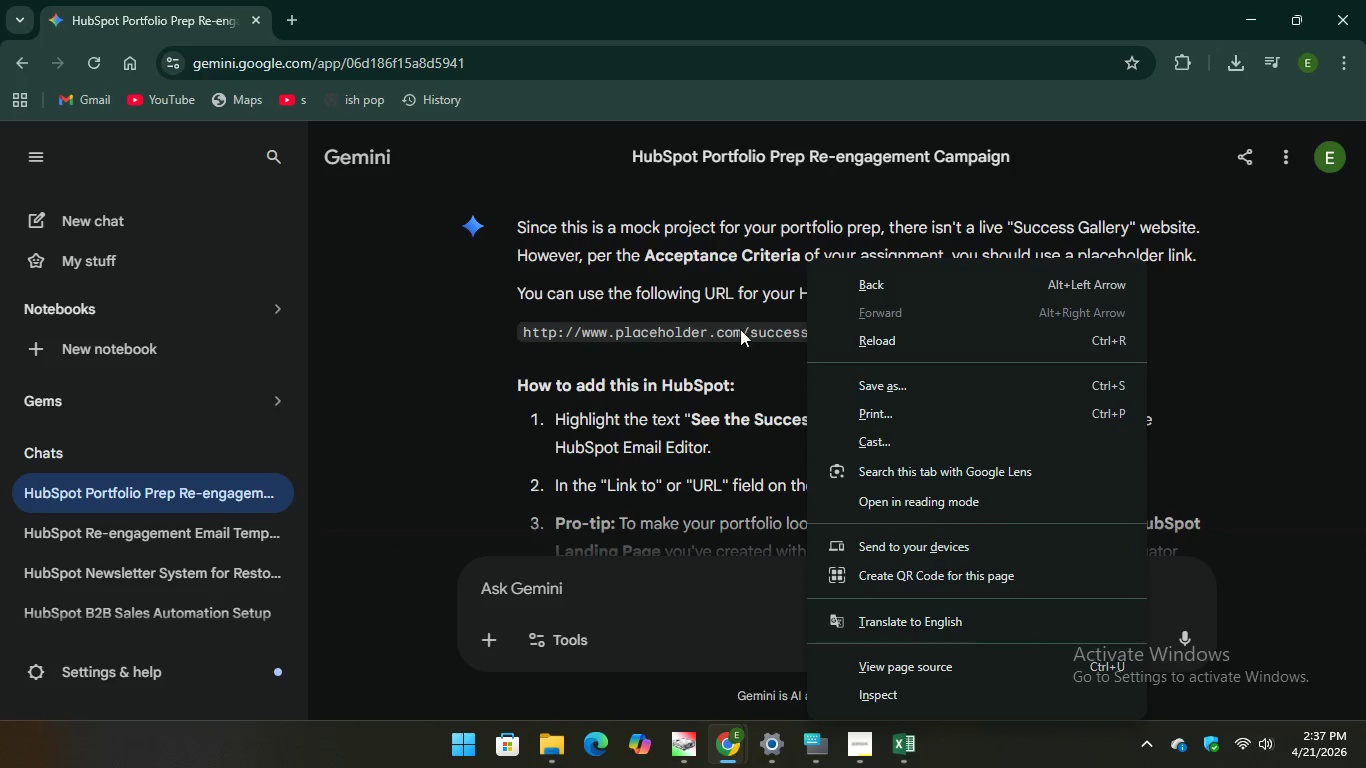 
left_click([718, 319])
 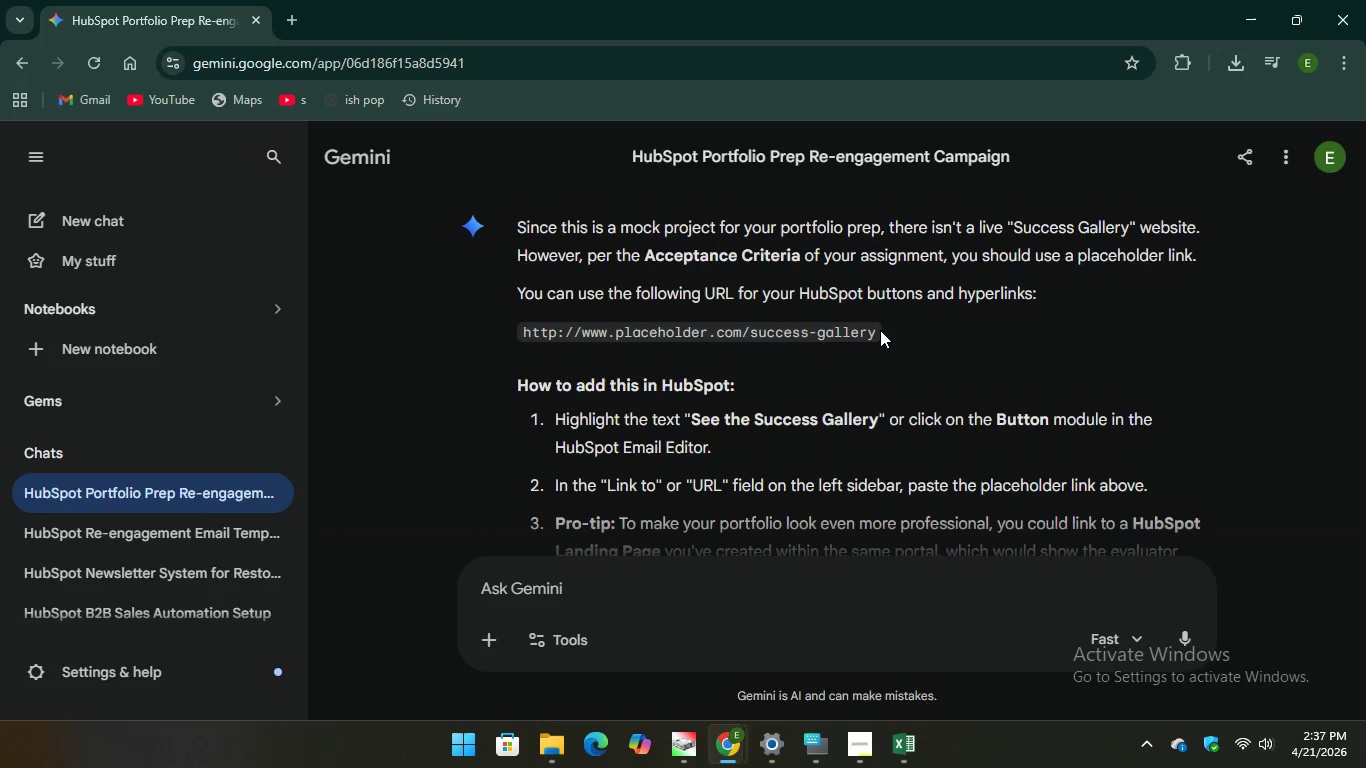 
left_click_drag(start_coordinate=[874, 328], to_coordinate=[524, 318])
 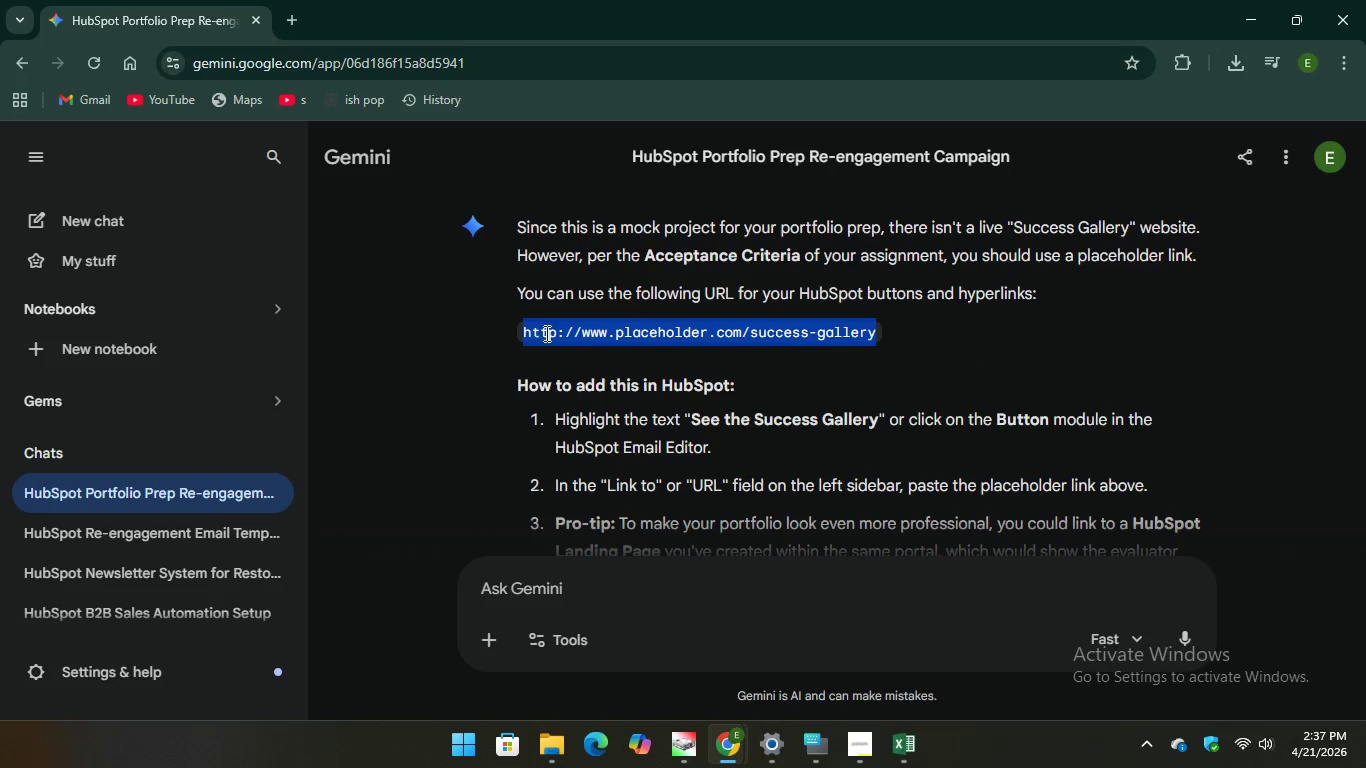 
right_click([545, 335])
 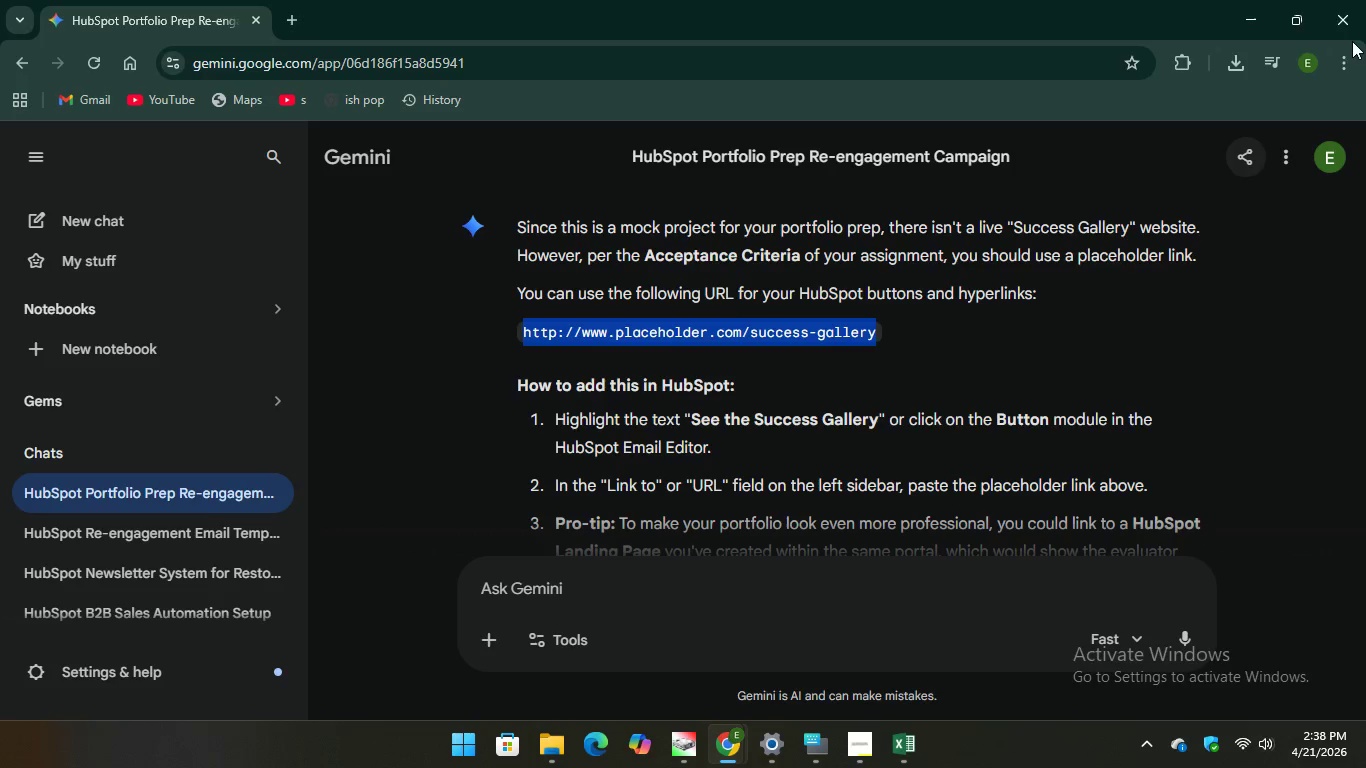 
left_click([1250, 18])
 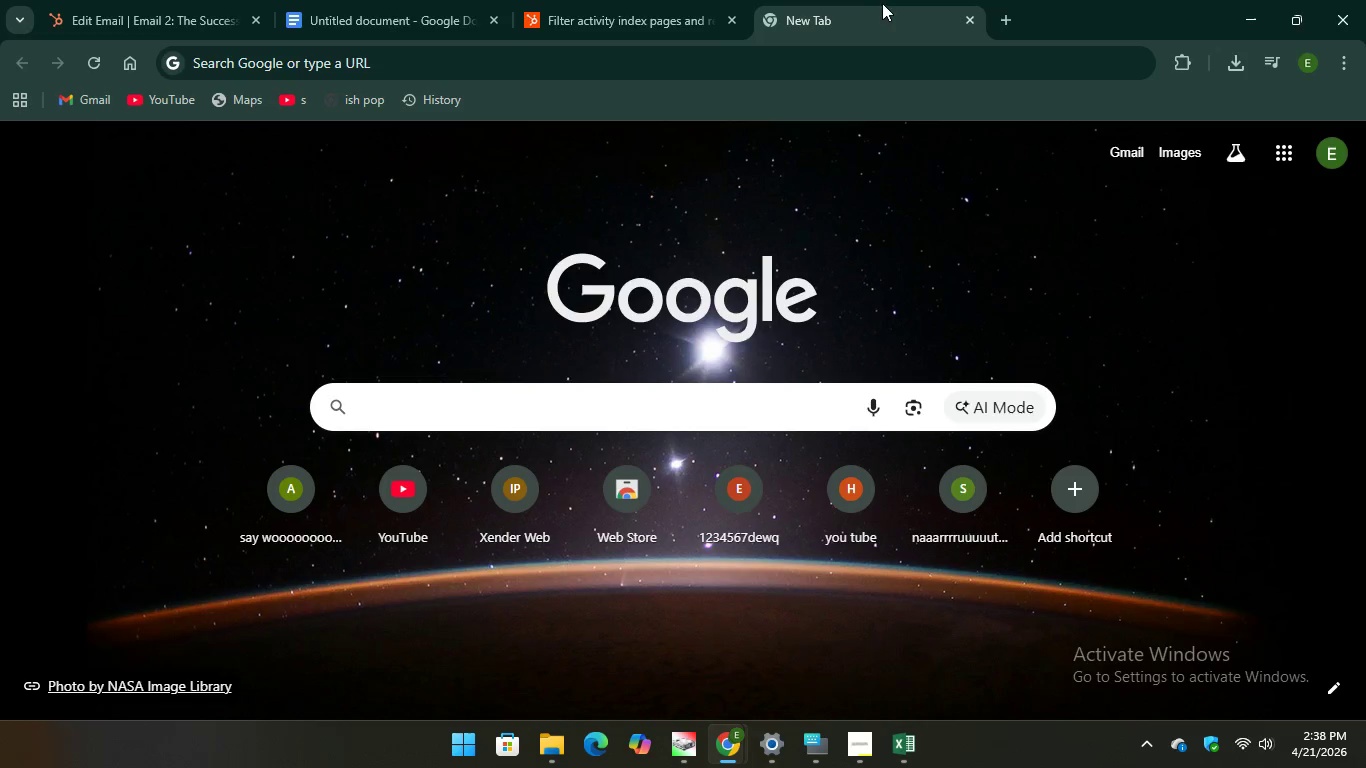 
left_click([968, 16])
 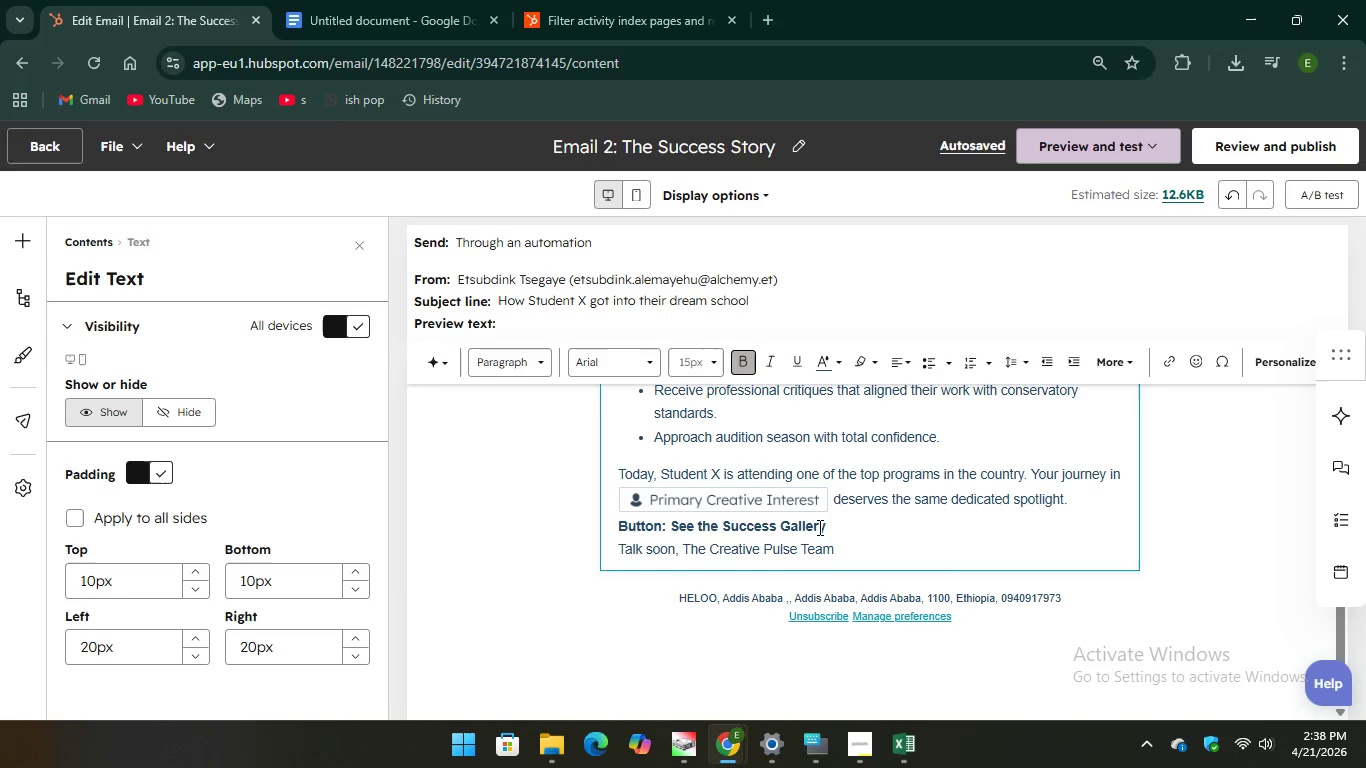 
left_click_drag(start_coordinate=[824, 526], to_coordinate=[664, 514])
 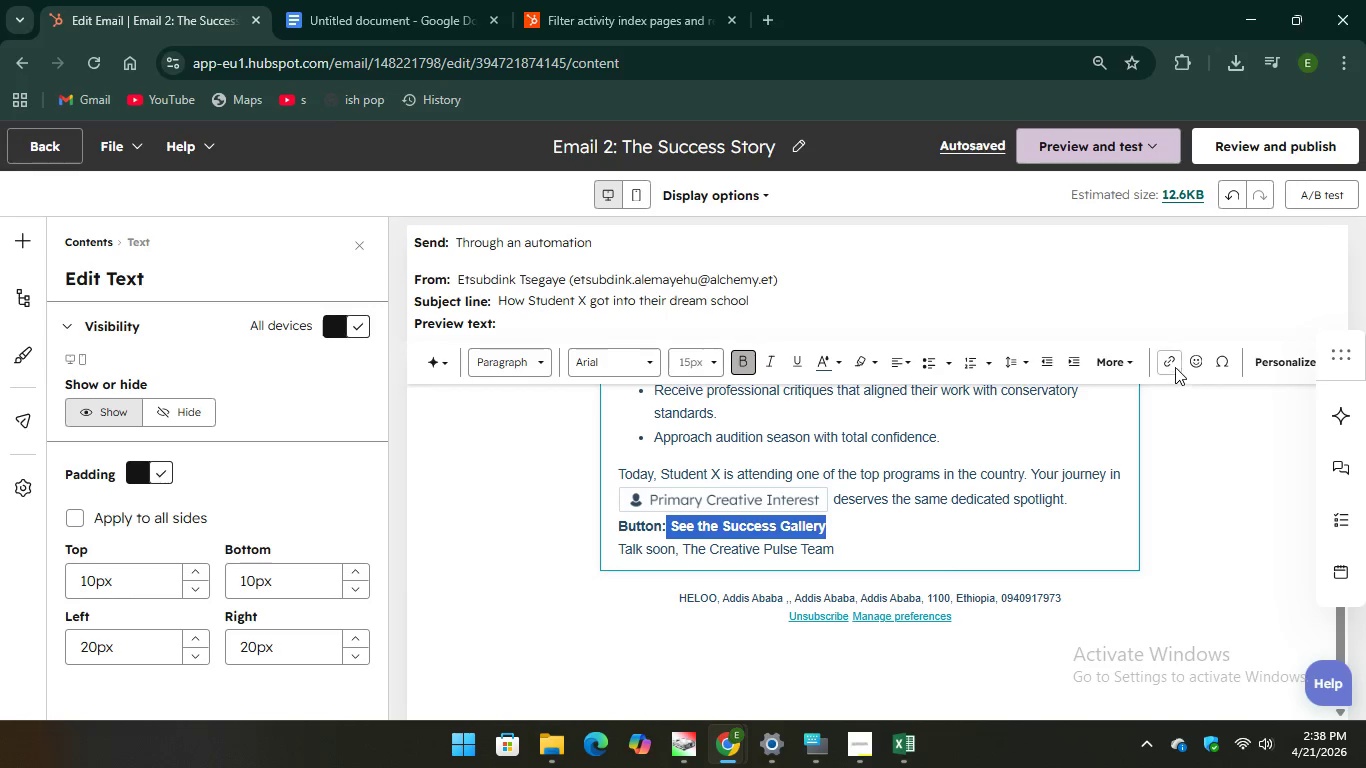 
left_click([1172, 362])
 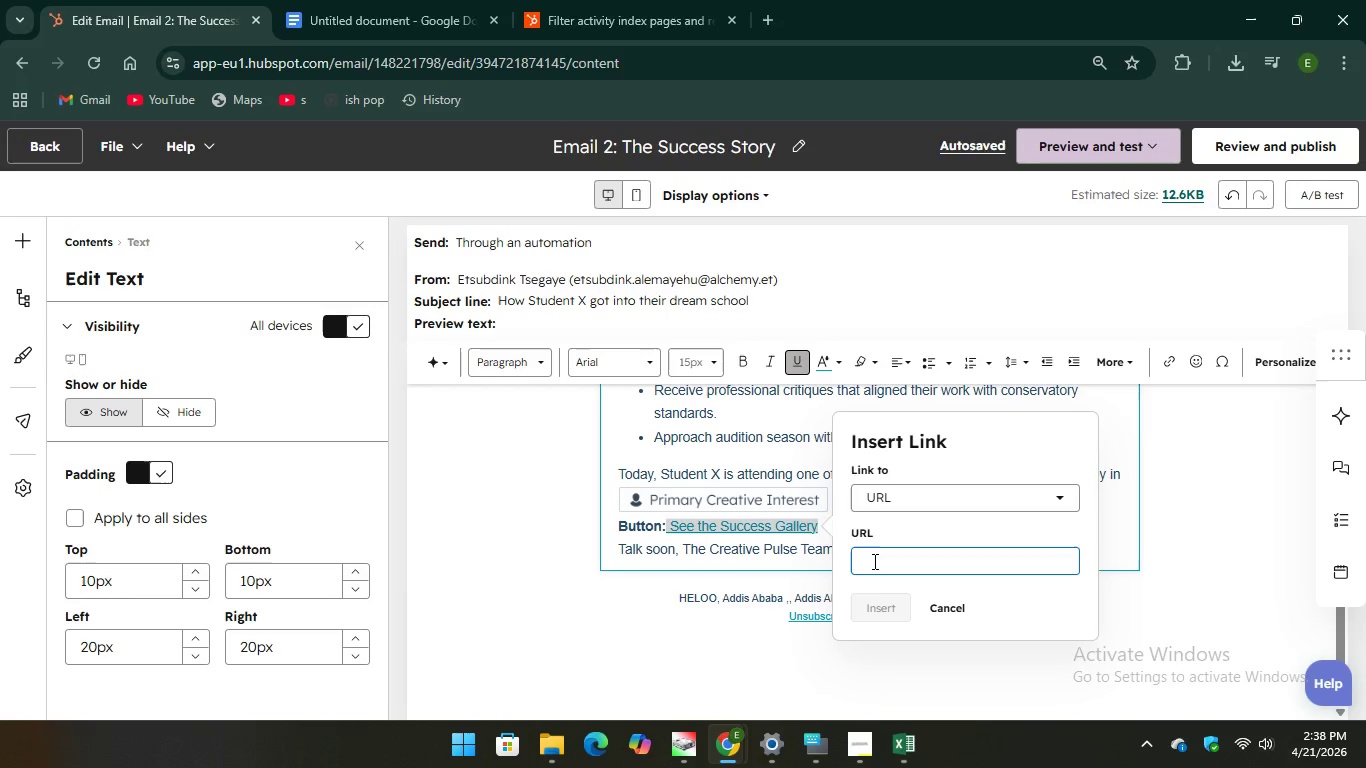 
right_click([872, 562])
 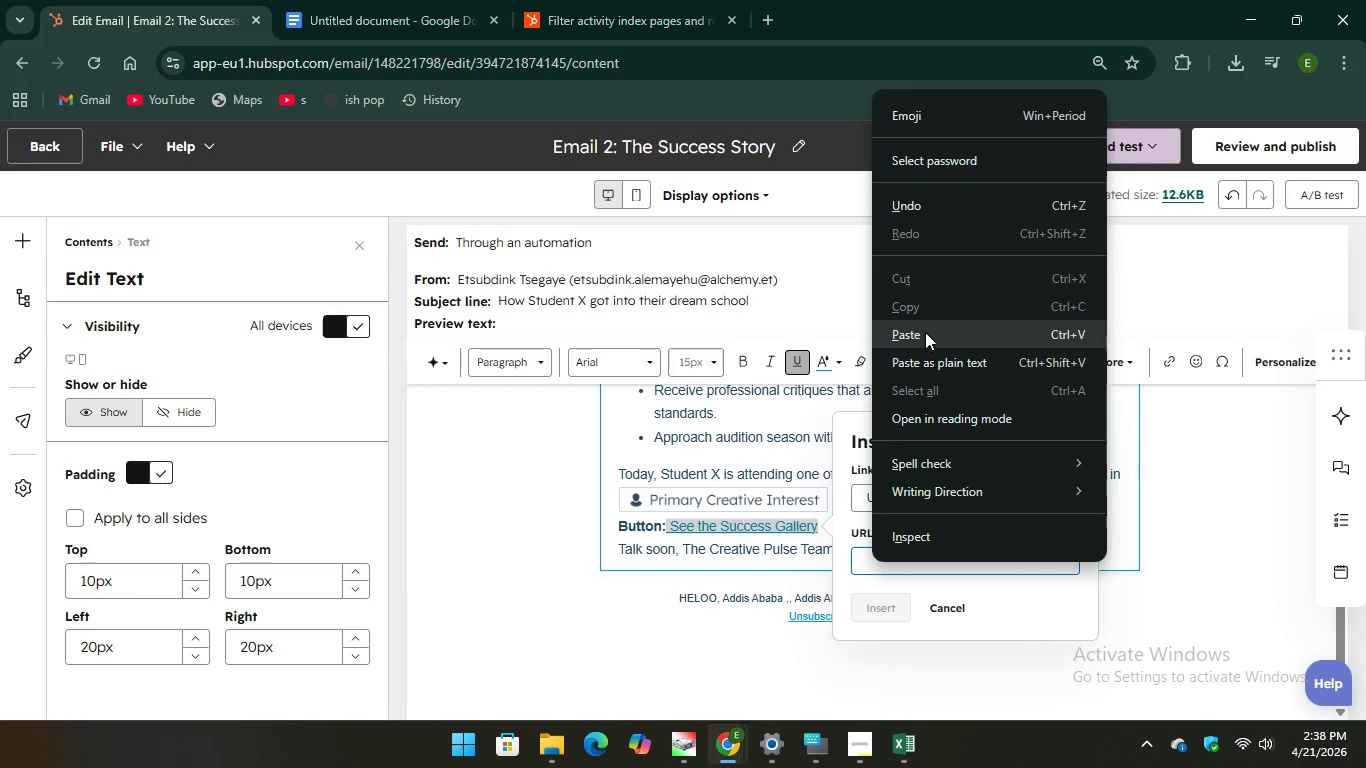 
left_click([925, 332])
 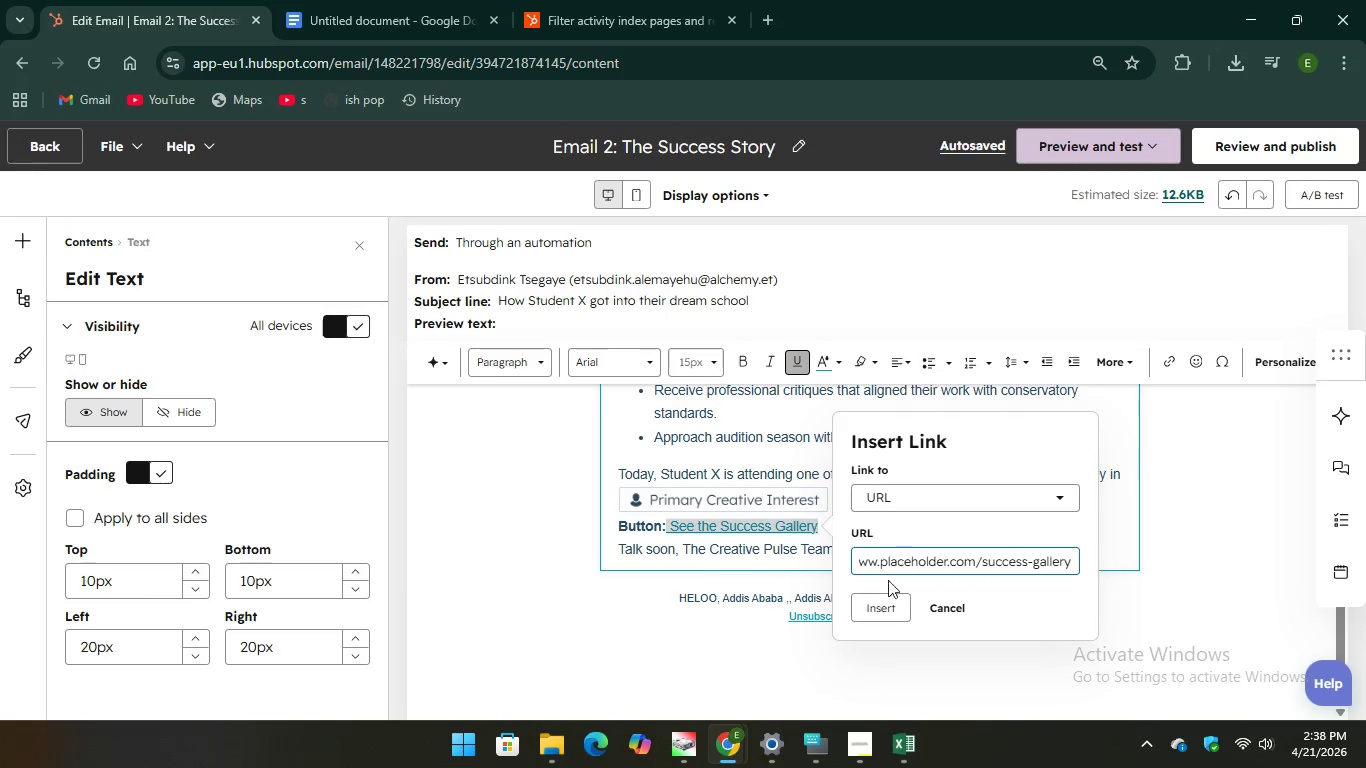 
left_click([877, 600])
 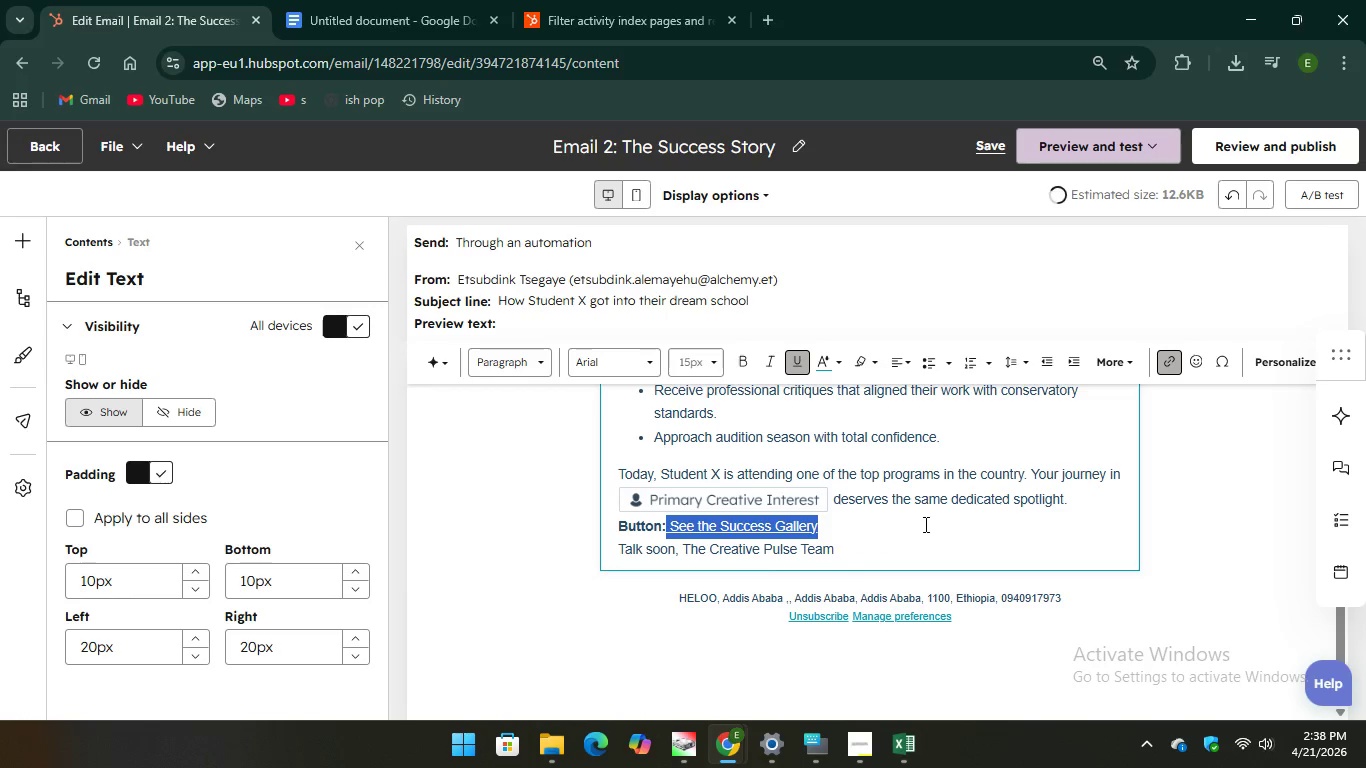 
left_click([924, 524])
 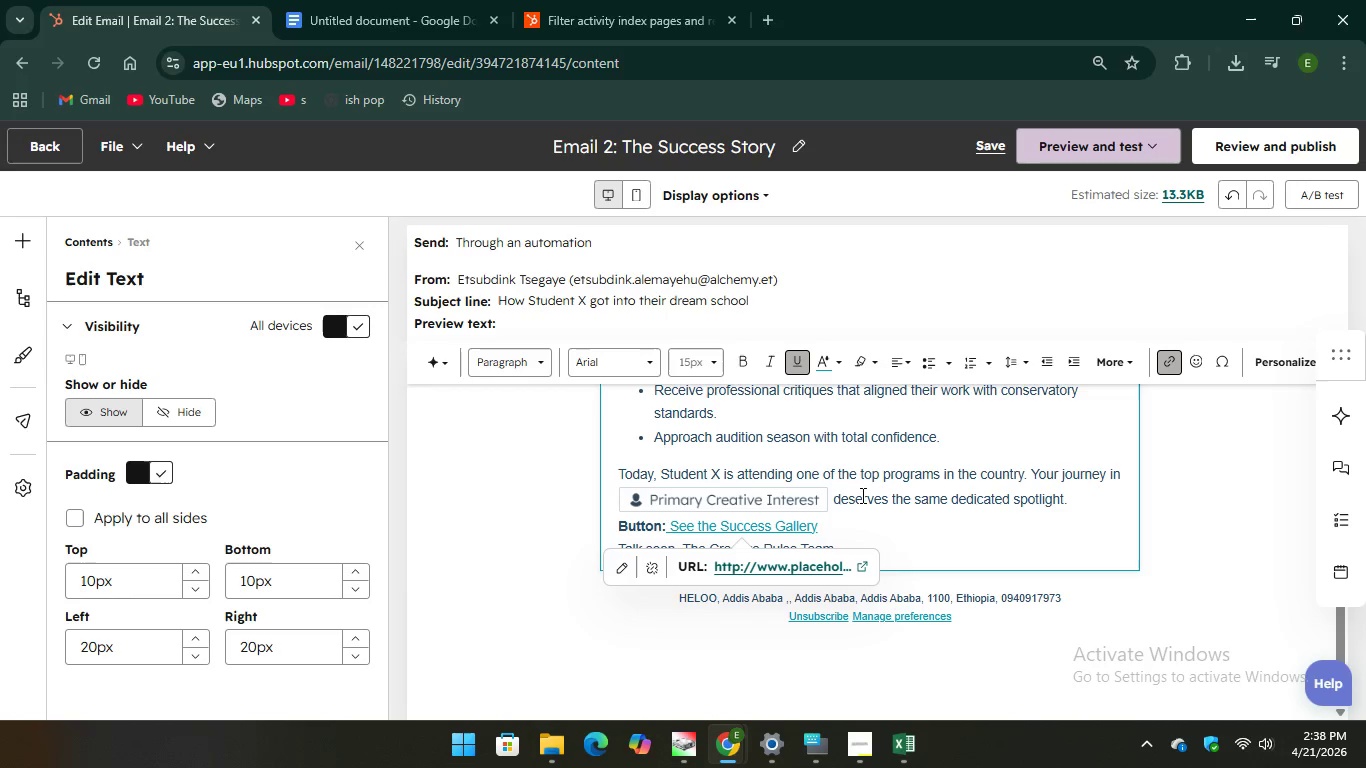 
scroll: coordinate [856, 488], scroll_direction: up, amount: 4.0
 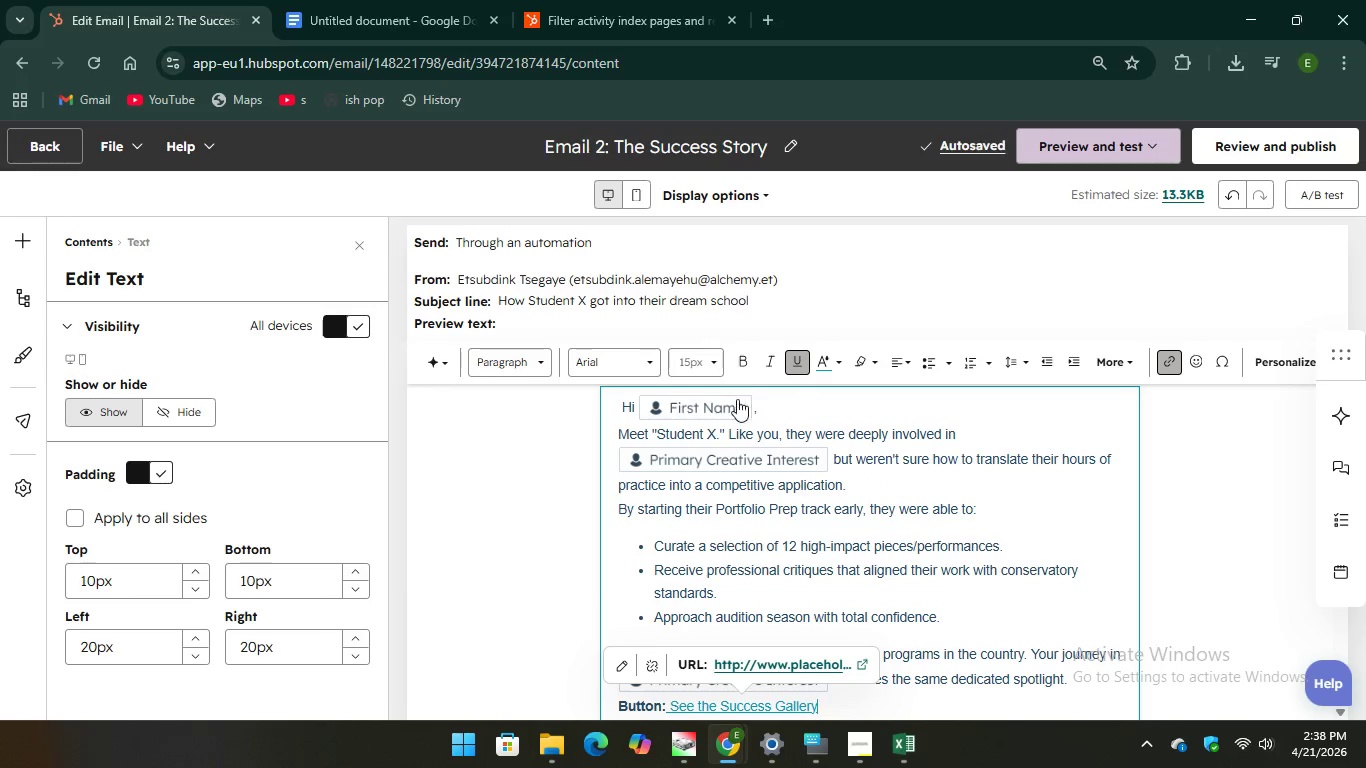 
left_click([732, 402])
 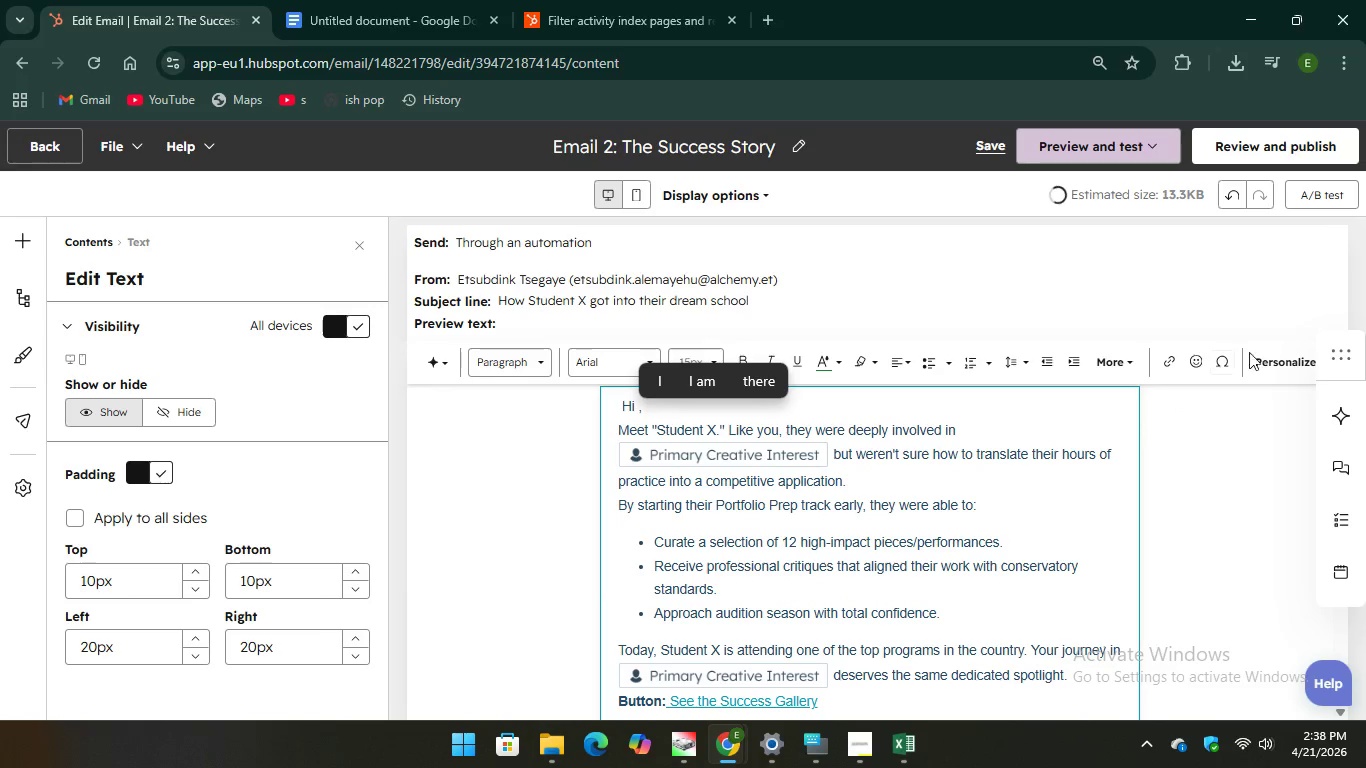 
left_click([1260, 359])
 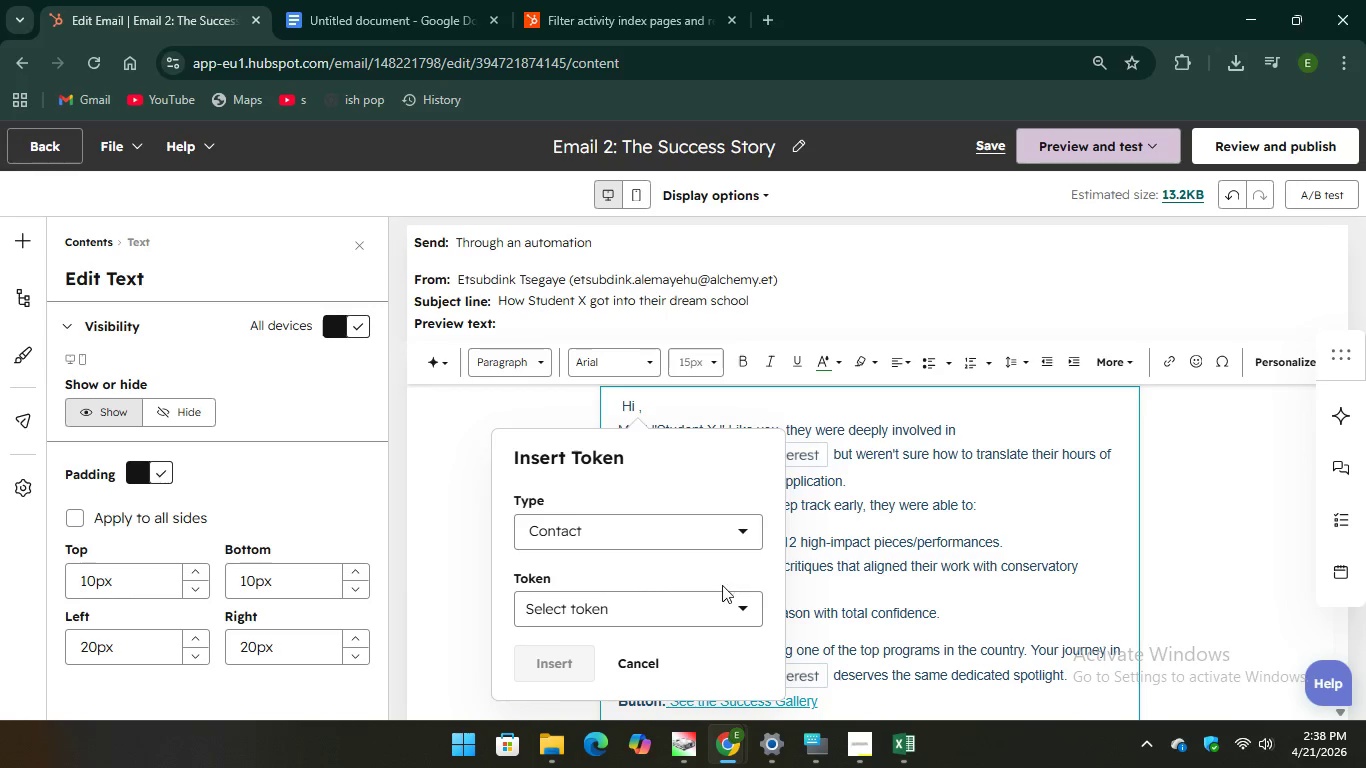 
left_click([724, 600])
 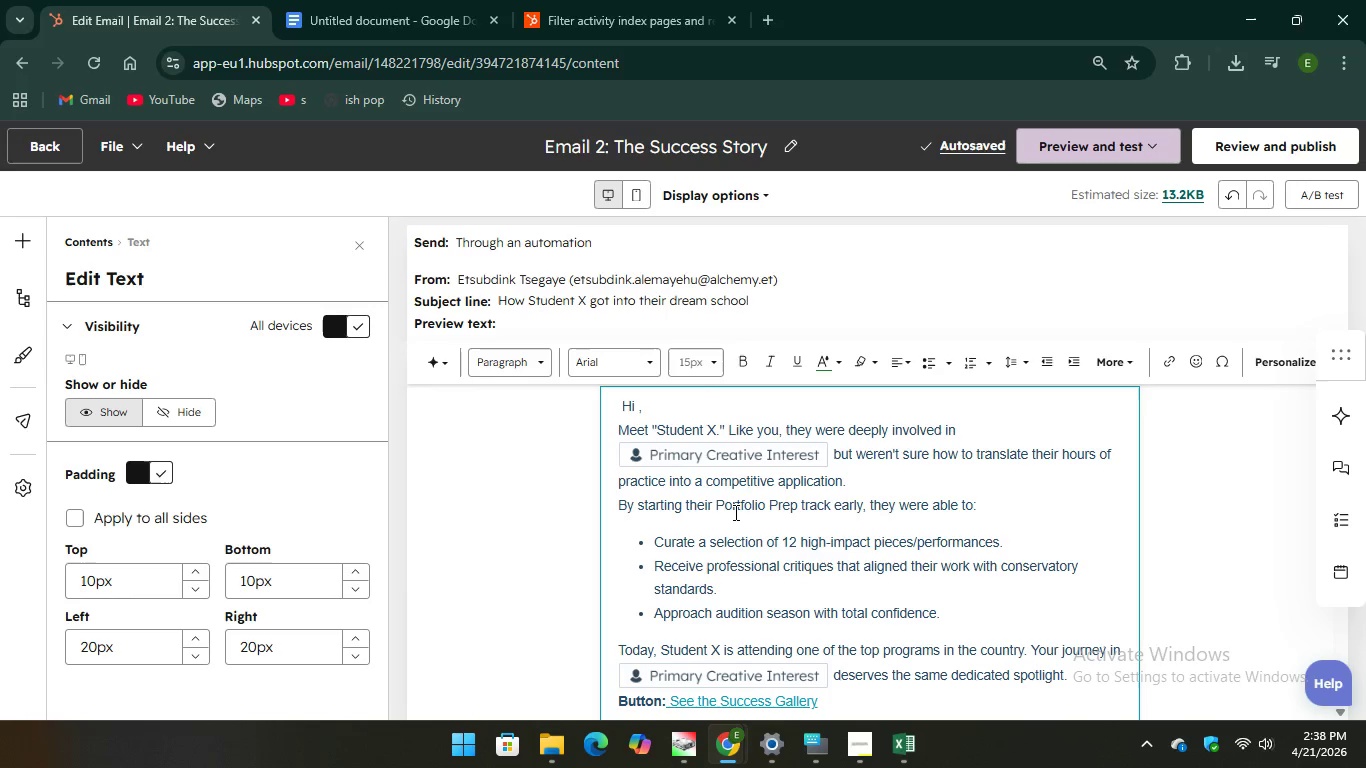 
left_click([749, 454])
 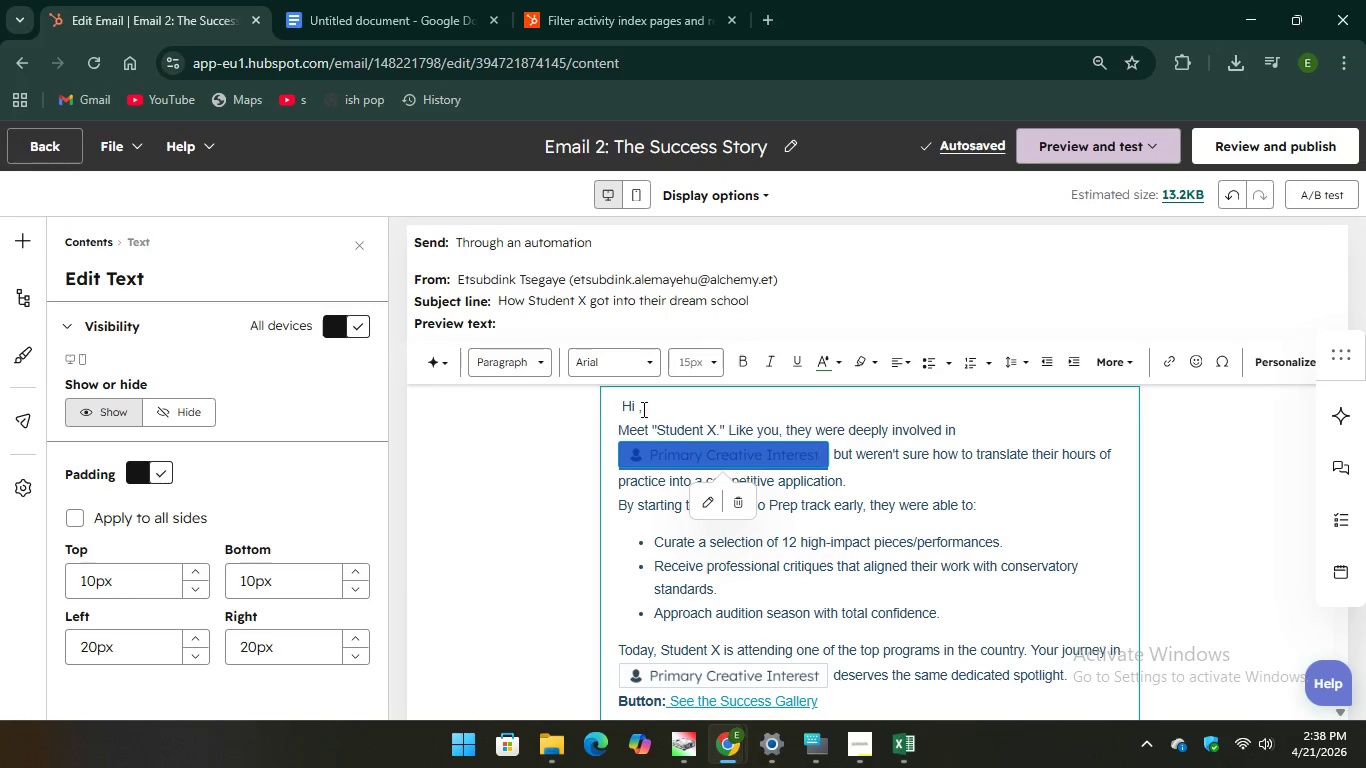 
left_click([637, 411])
 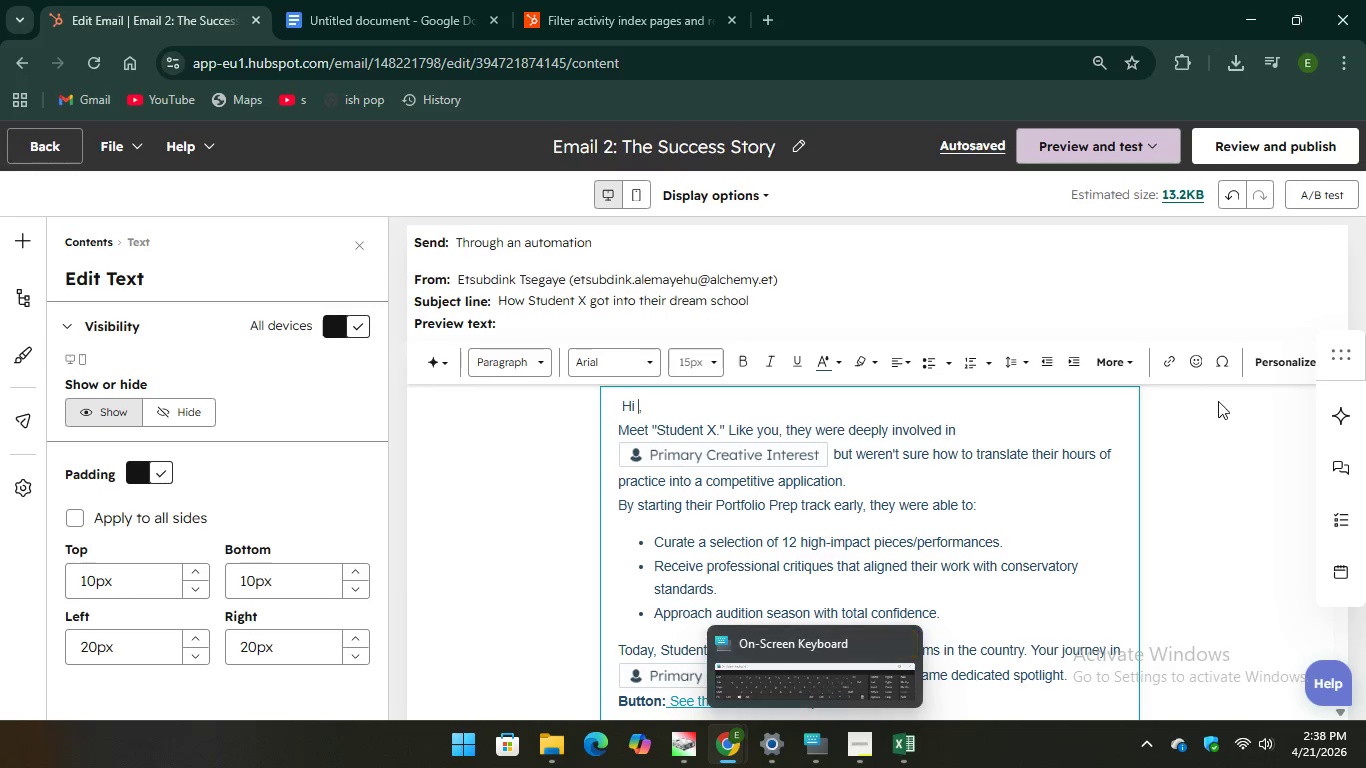 
left_click([1286, 359])
 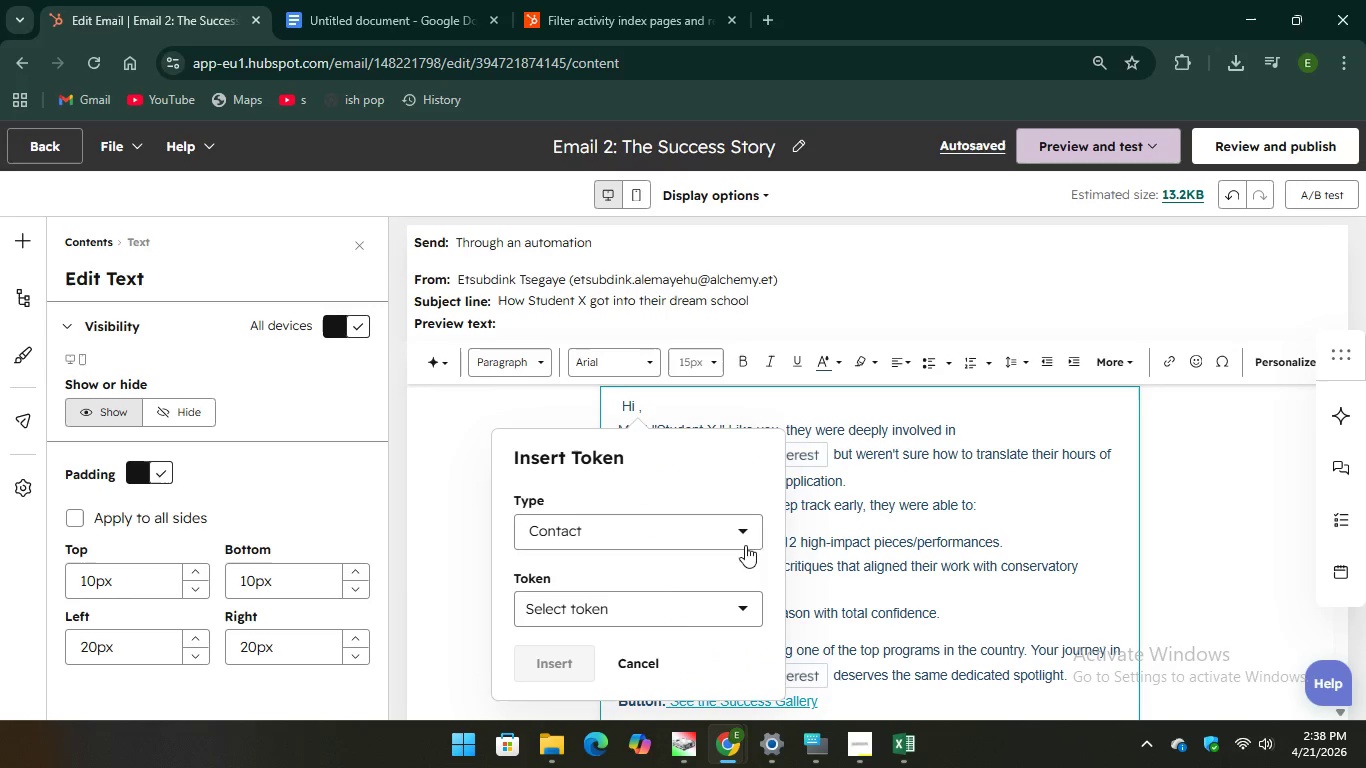 
mouse_move([699, 570])
 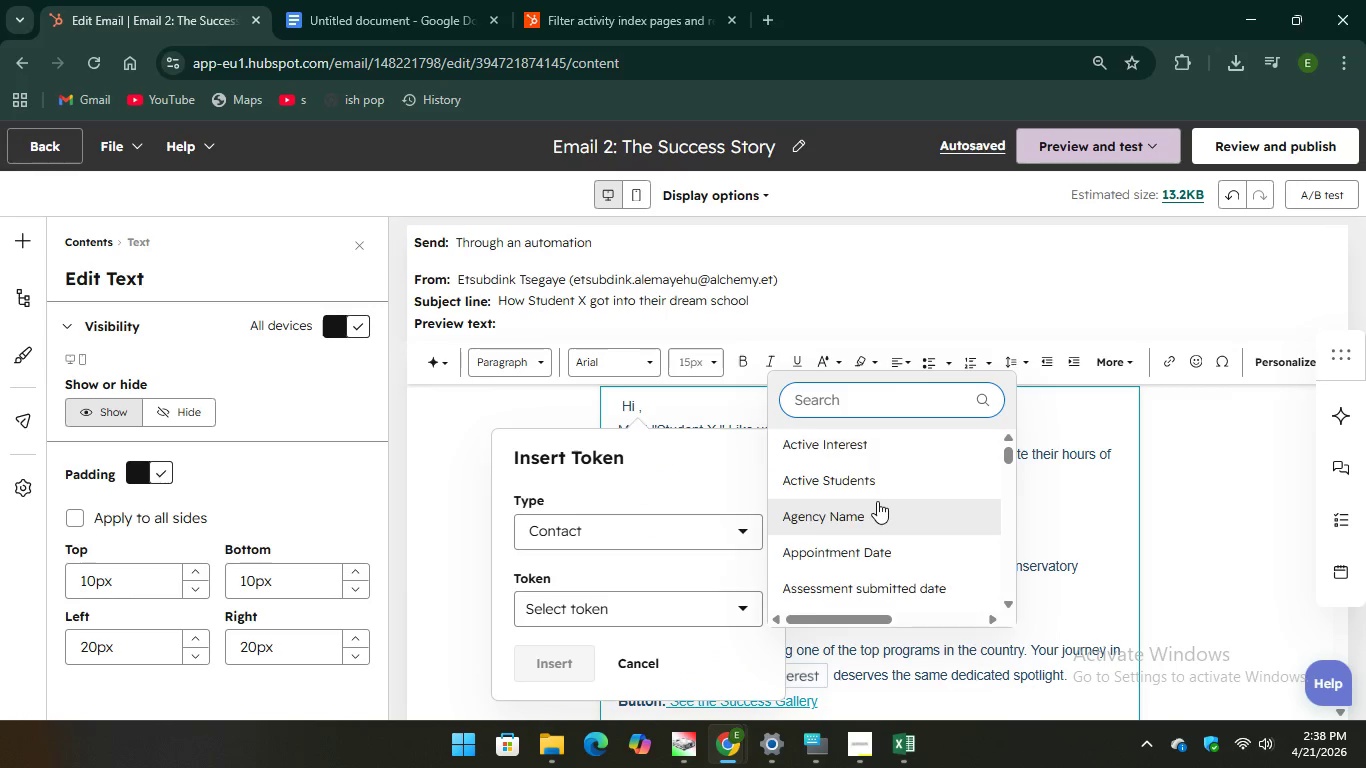 
scroll: coordinate [868, 505], scroll_direction: down, amount: 34.0
 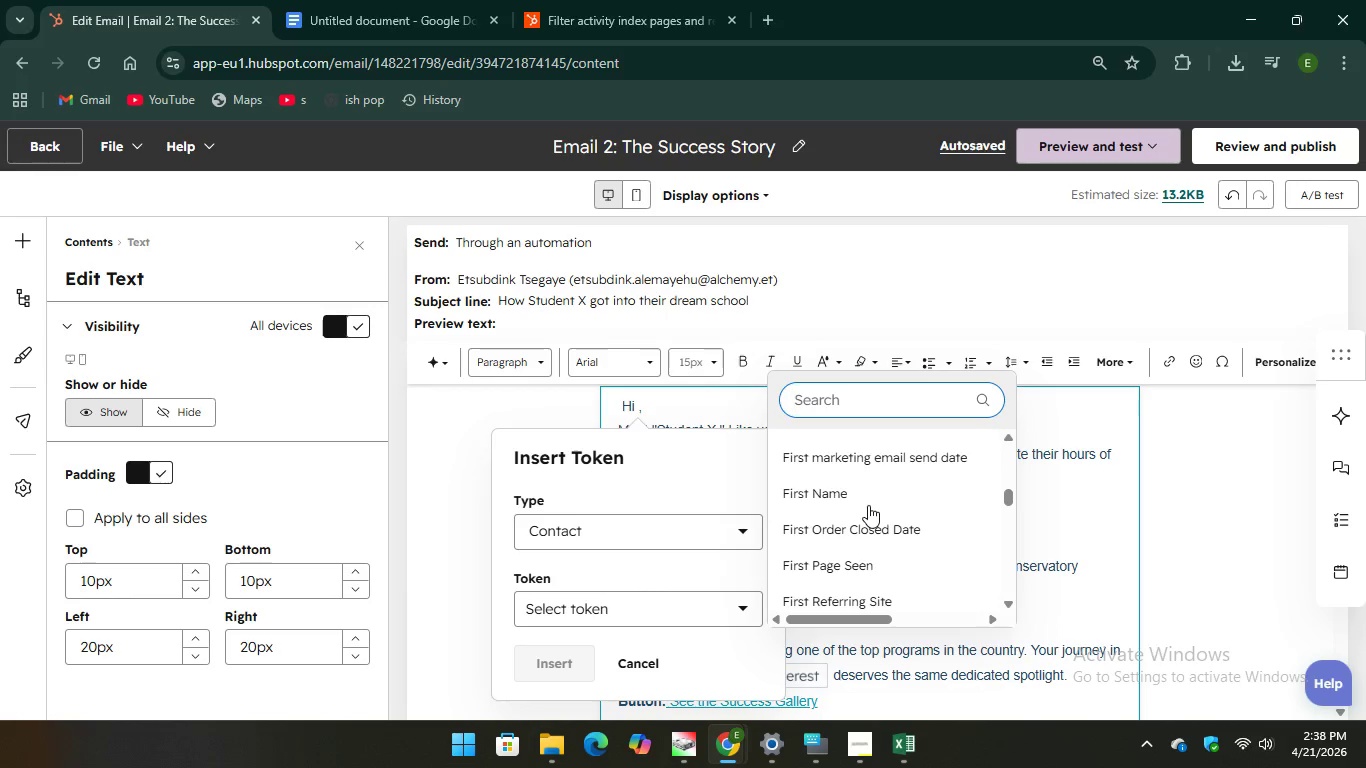 
left_click([870, 498])
 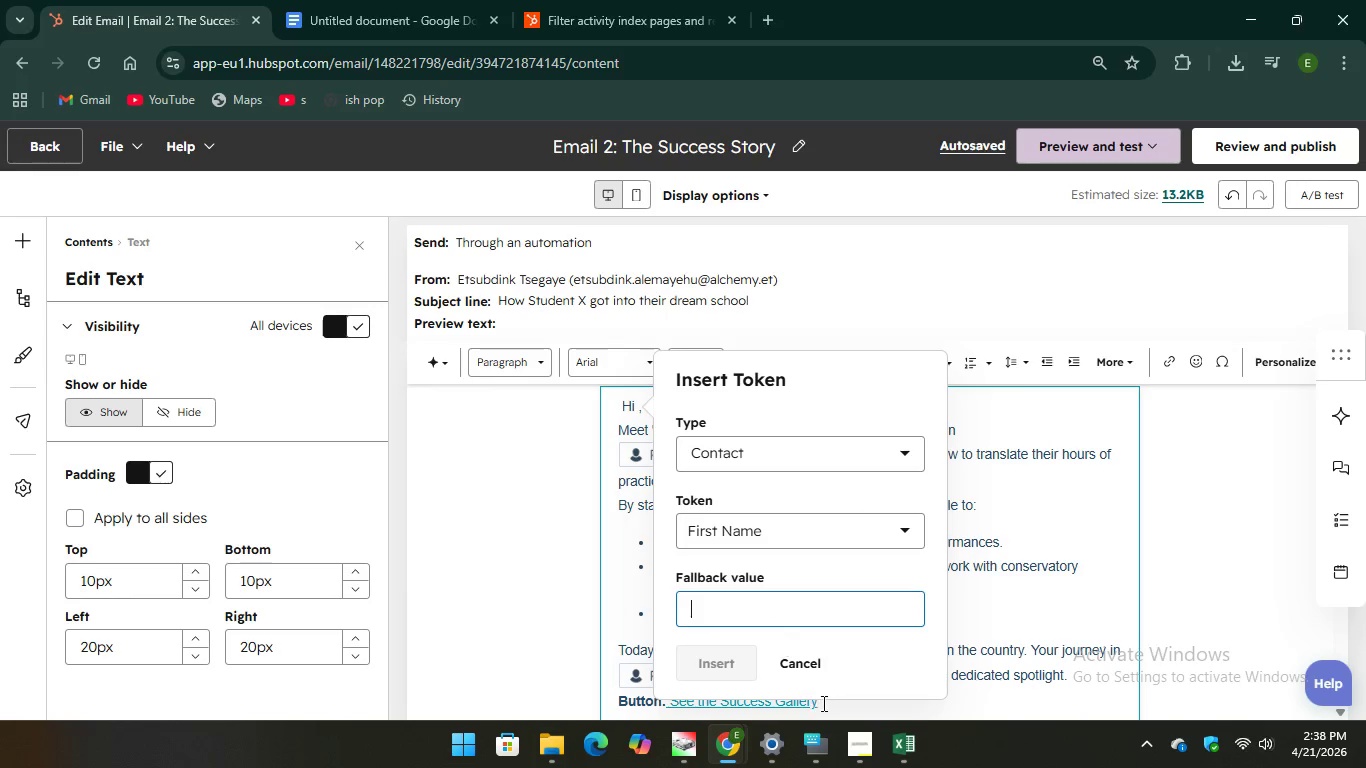 
left_click([814, 735])
 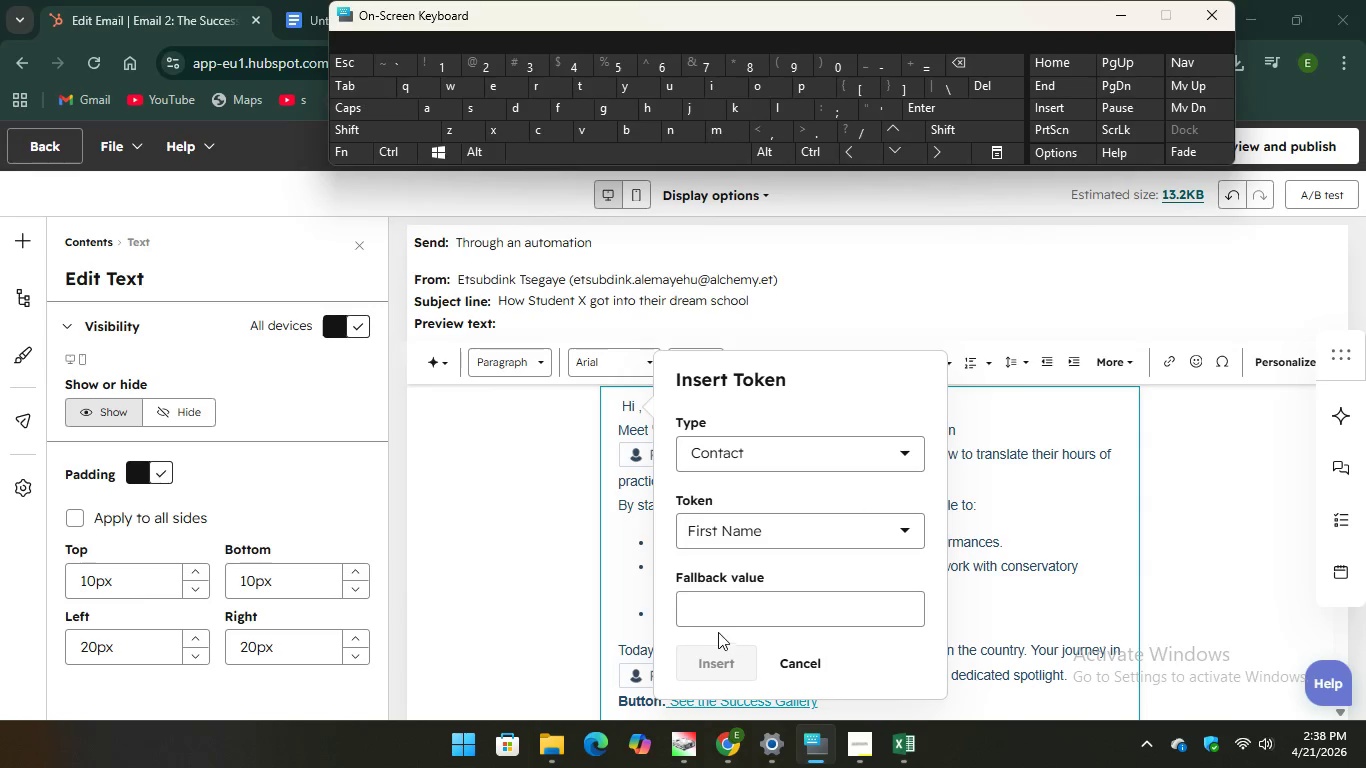 
left_click([714, 607])
 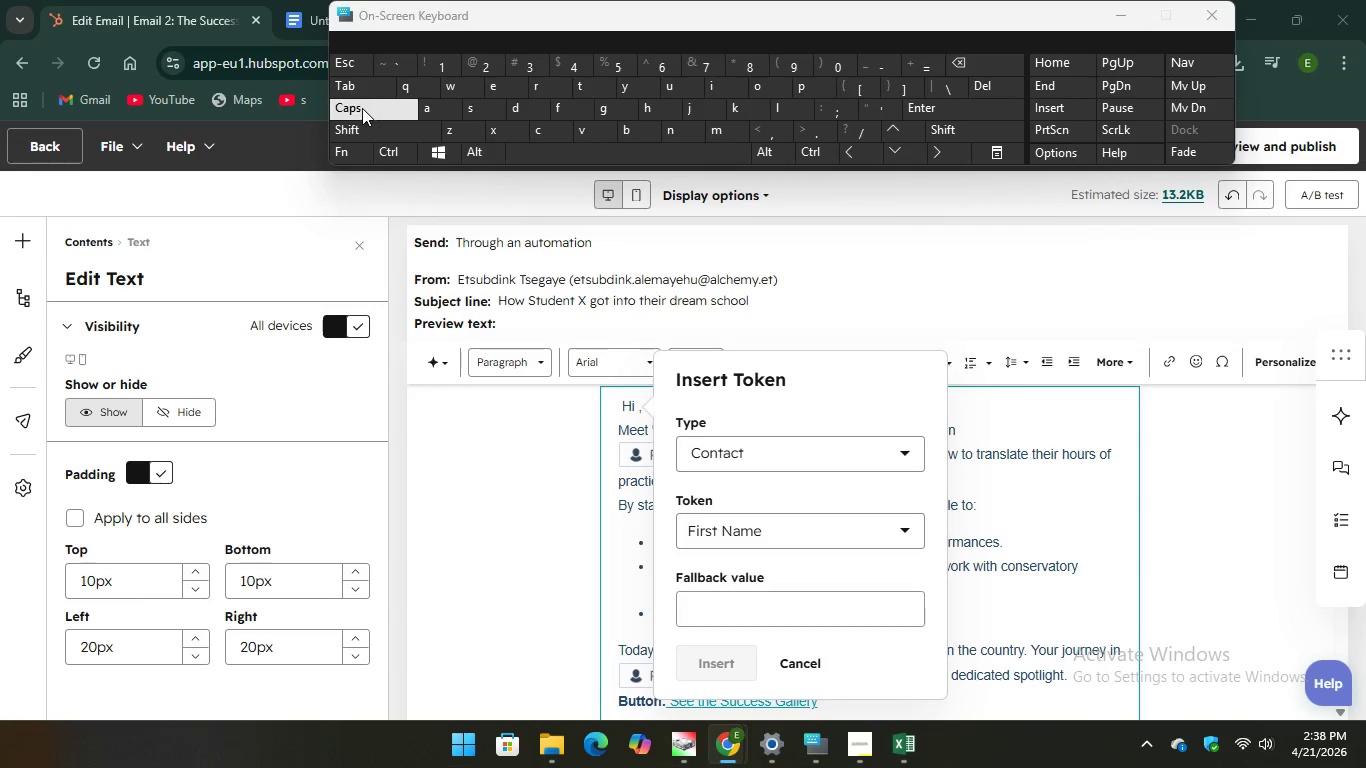 
key(CapsLock)
 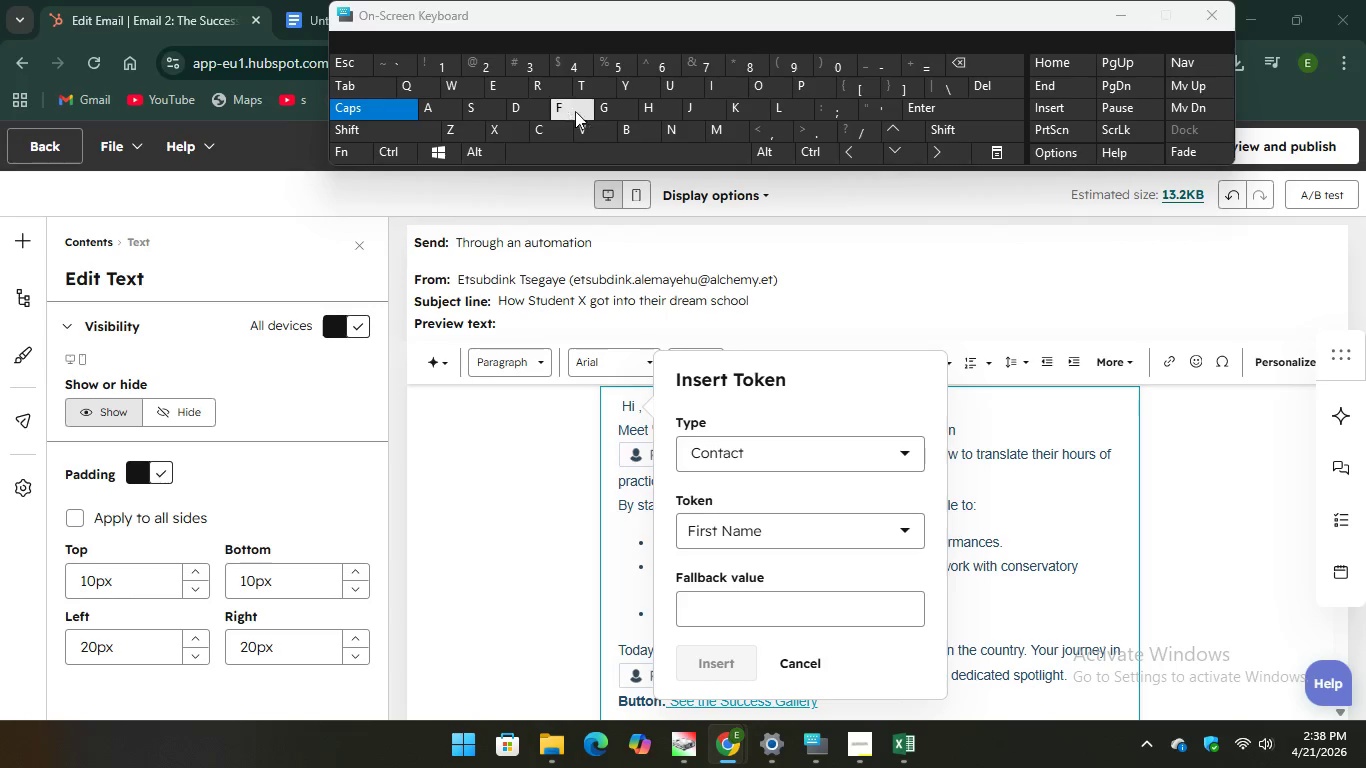 
key(F)
 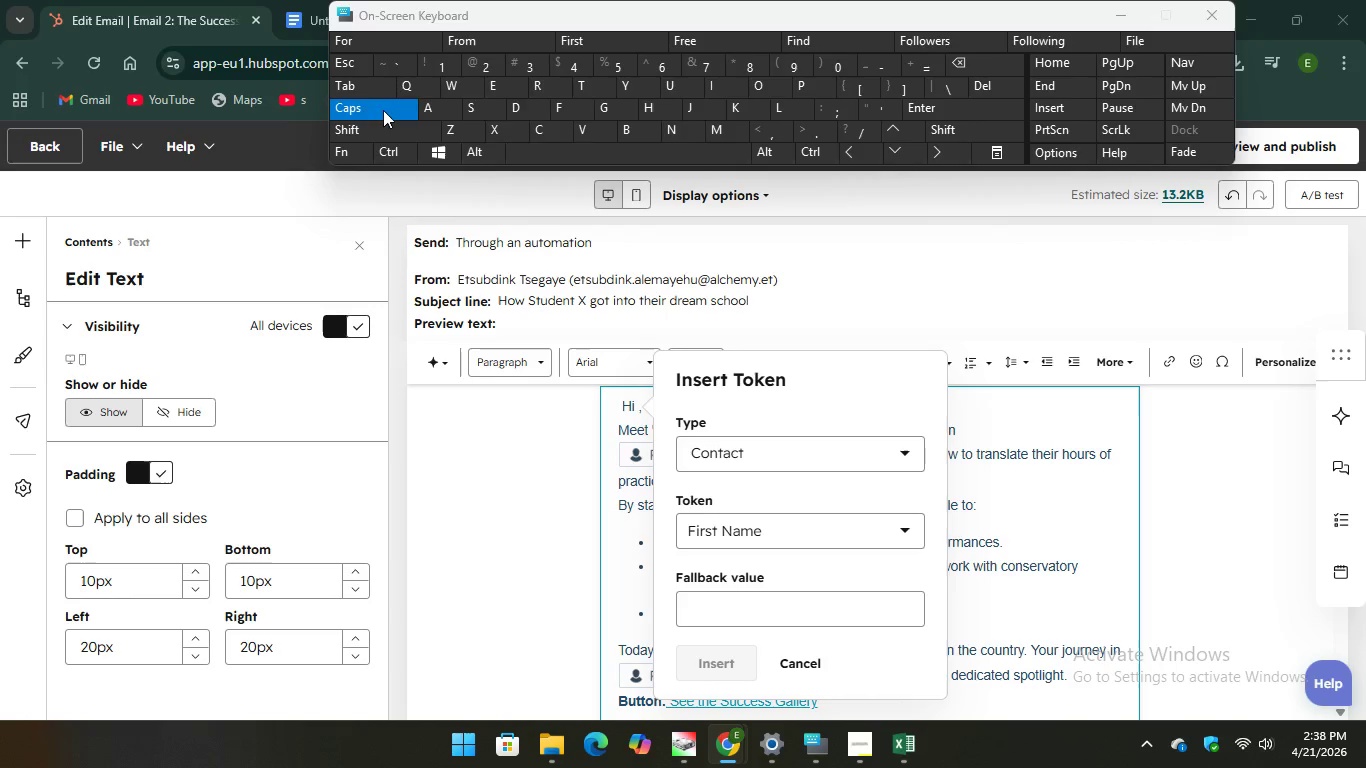 
key(CapsLock)
 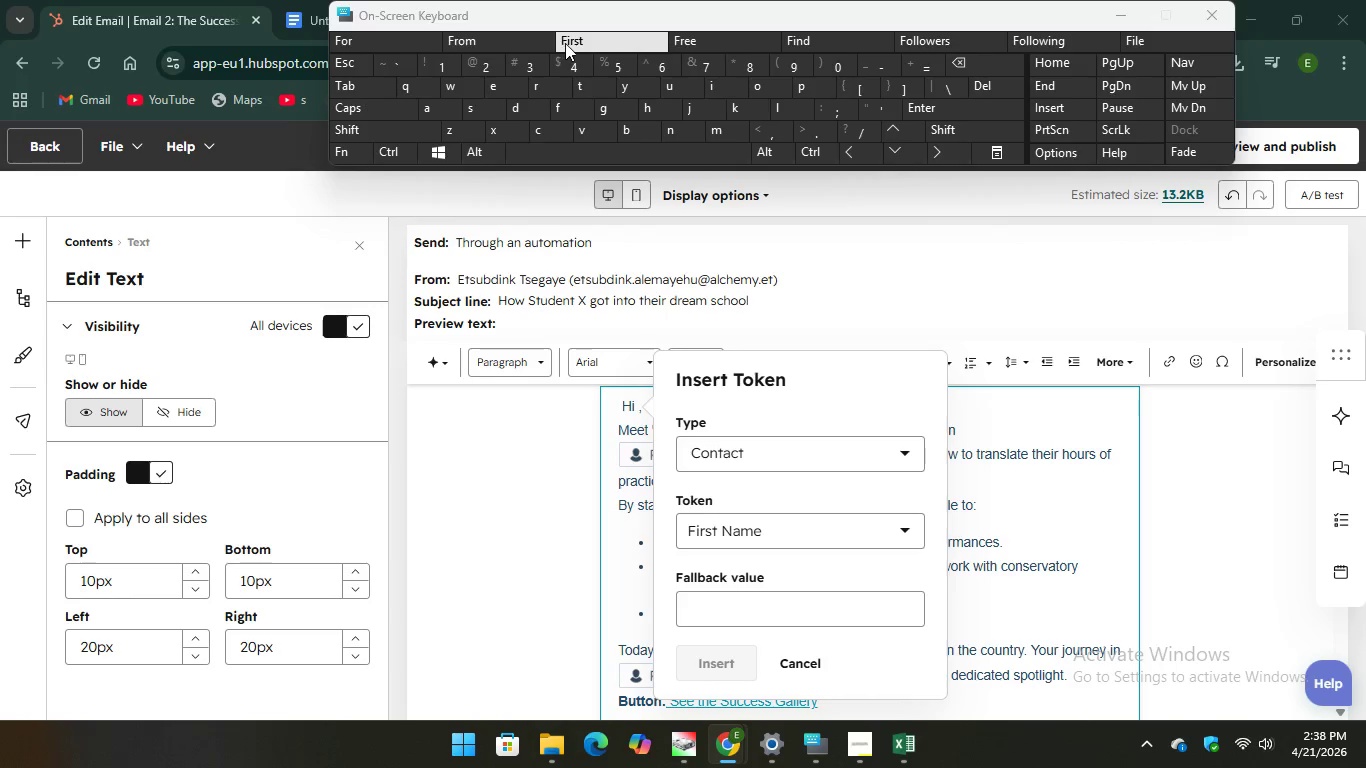 
key(Unknown)
 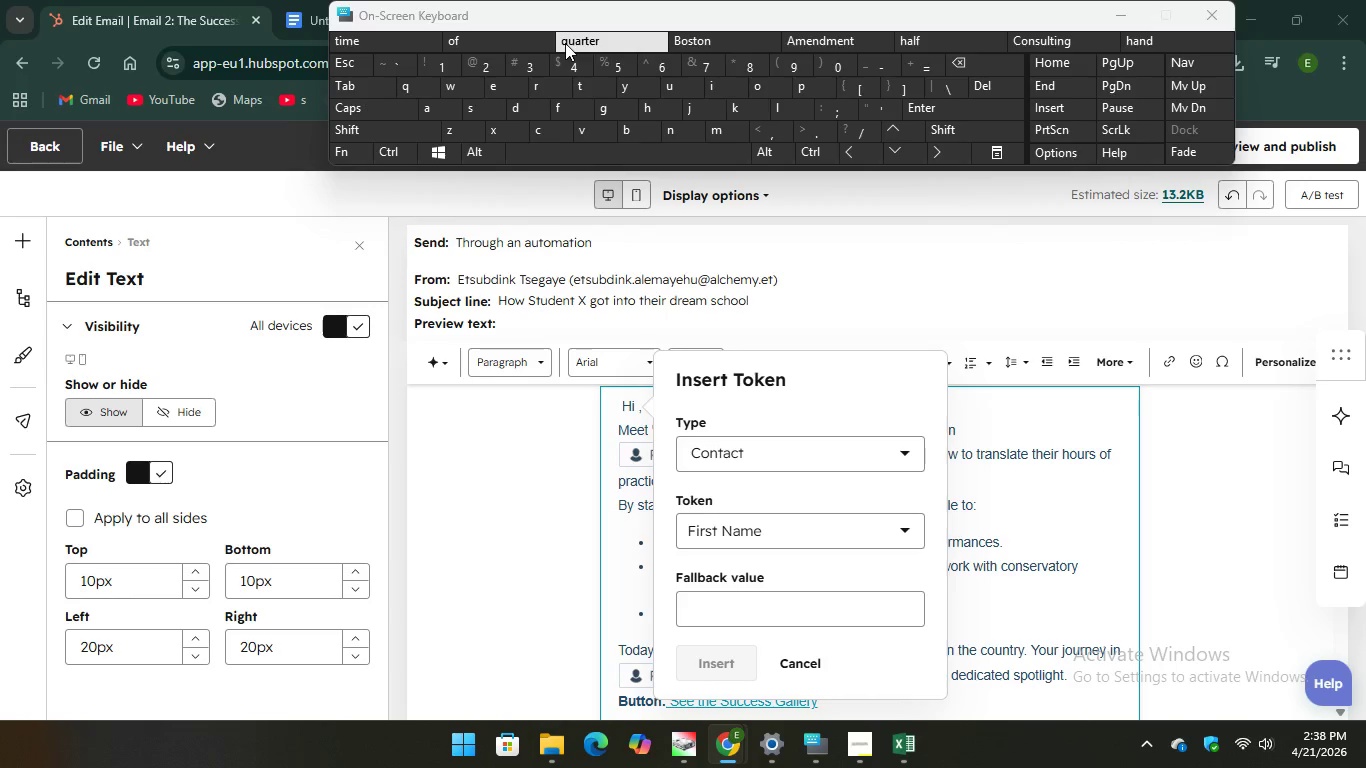 
hold_key(key=Unknown, duration=4.41)
 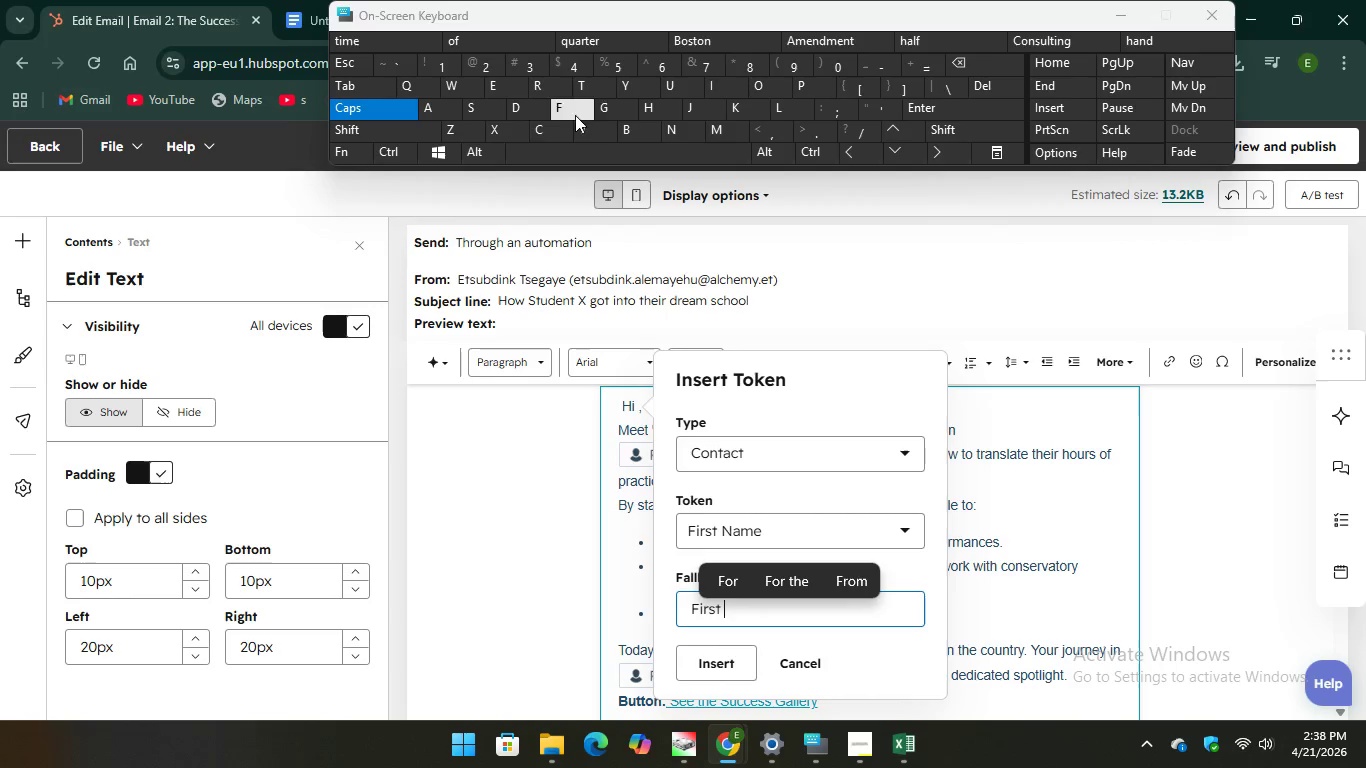 
left_click([710, 612])
 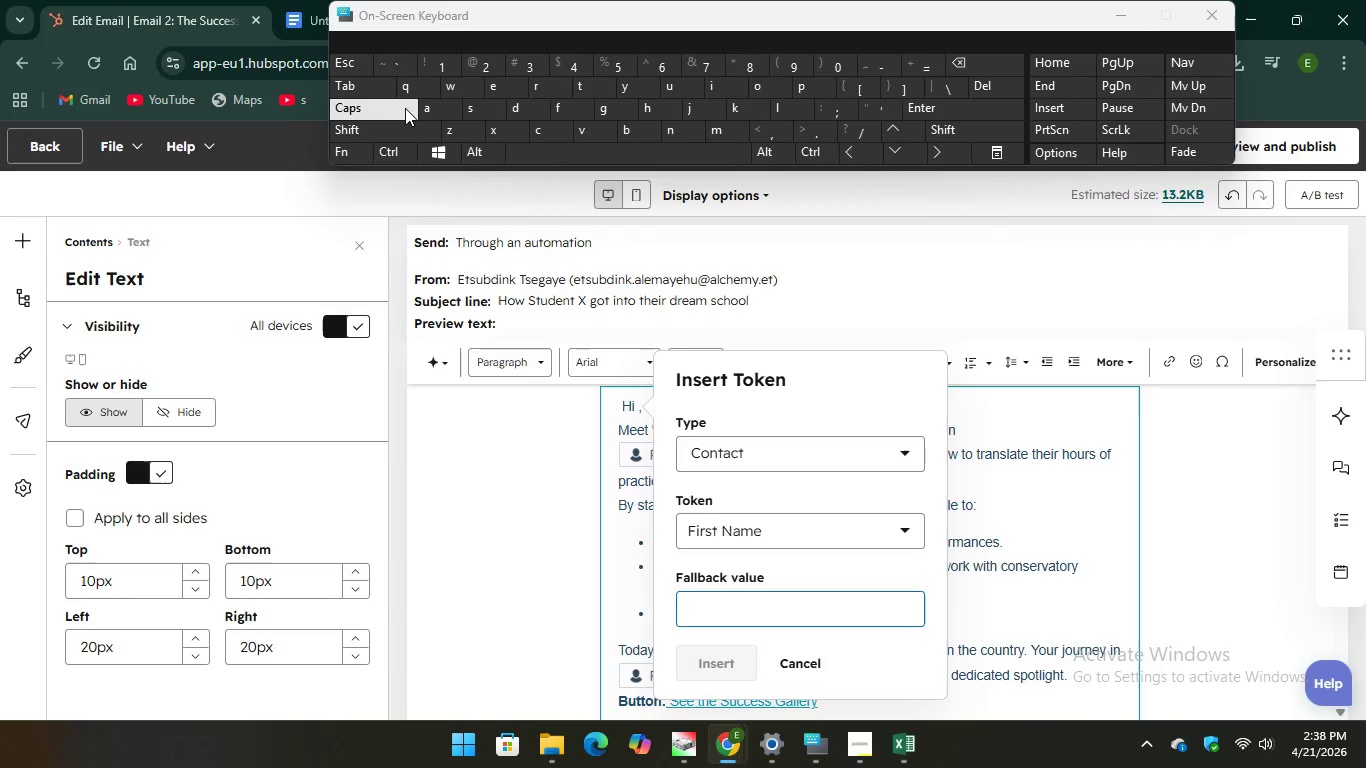 
key(CapsLock)
 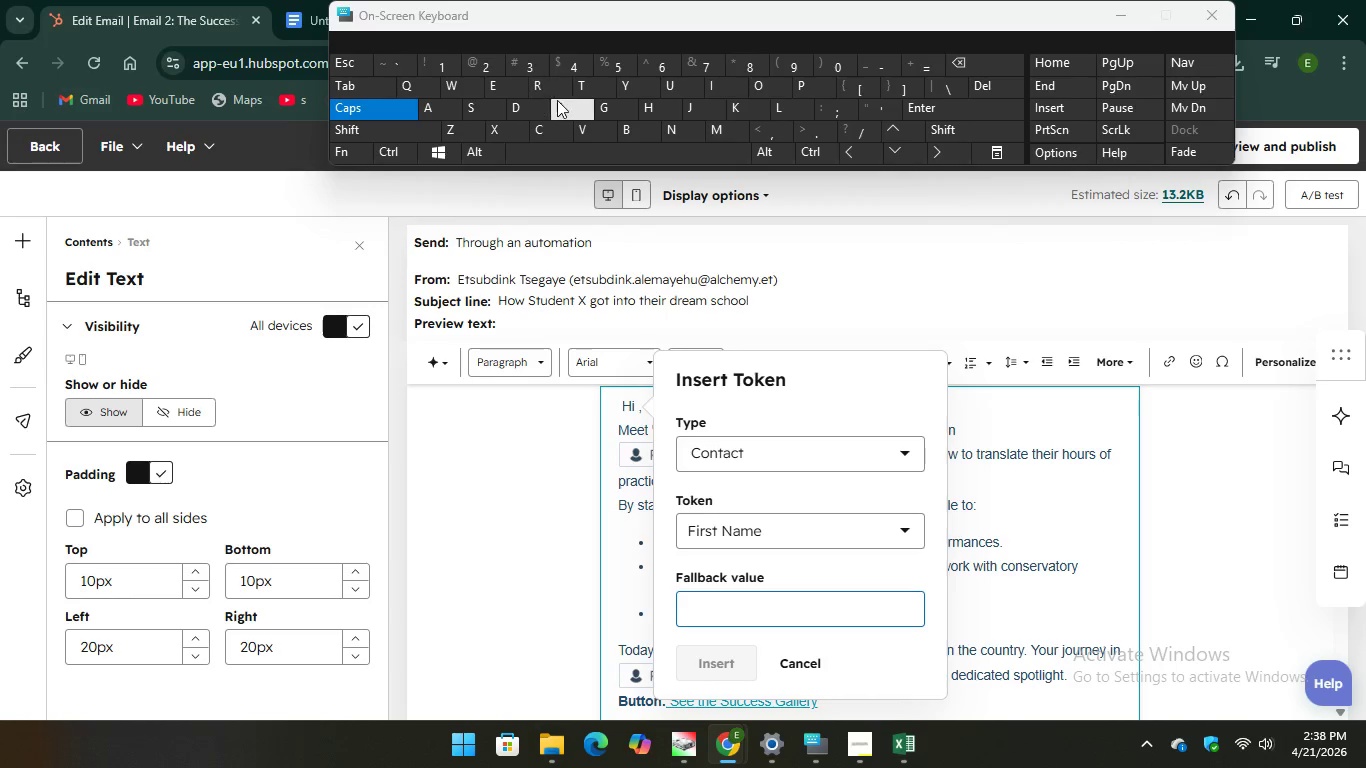 
key(F)
 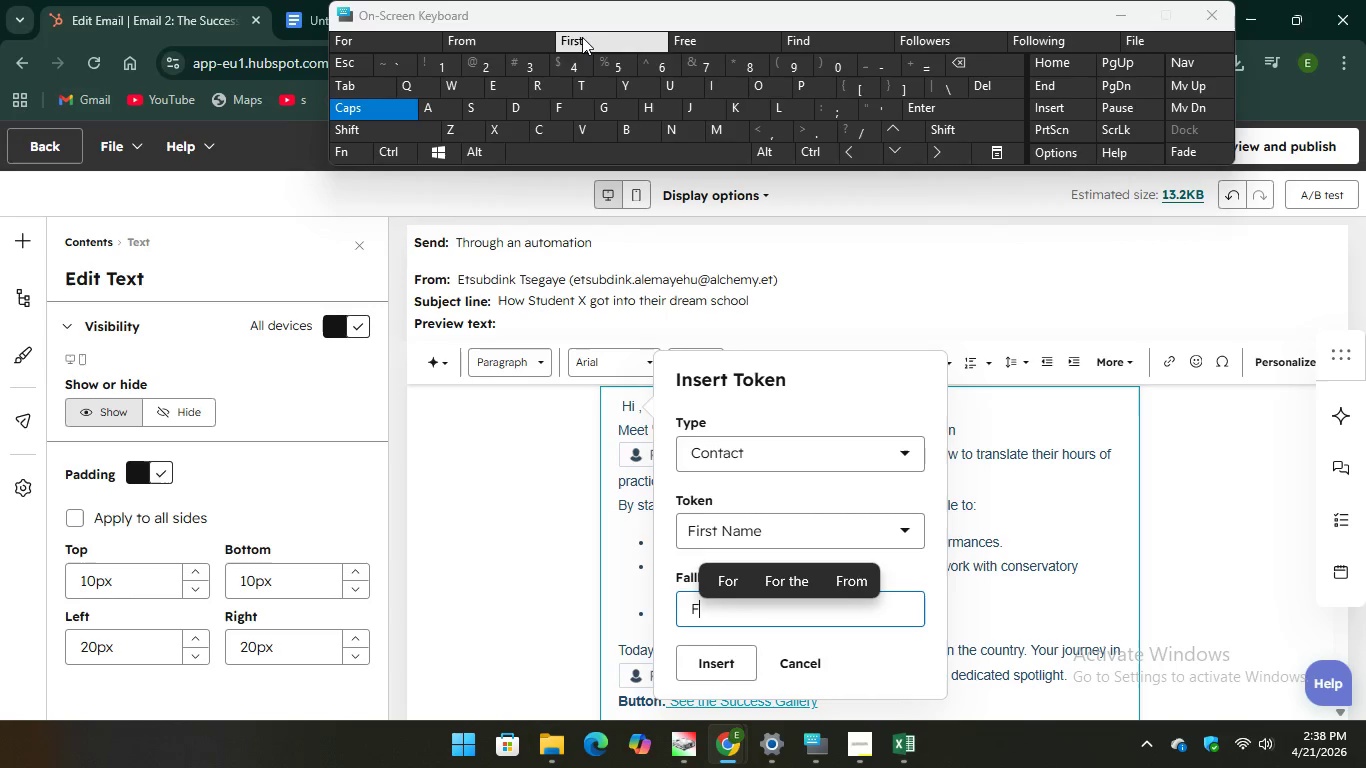 
key(Unknown)
 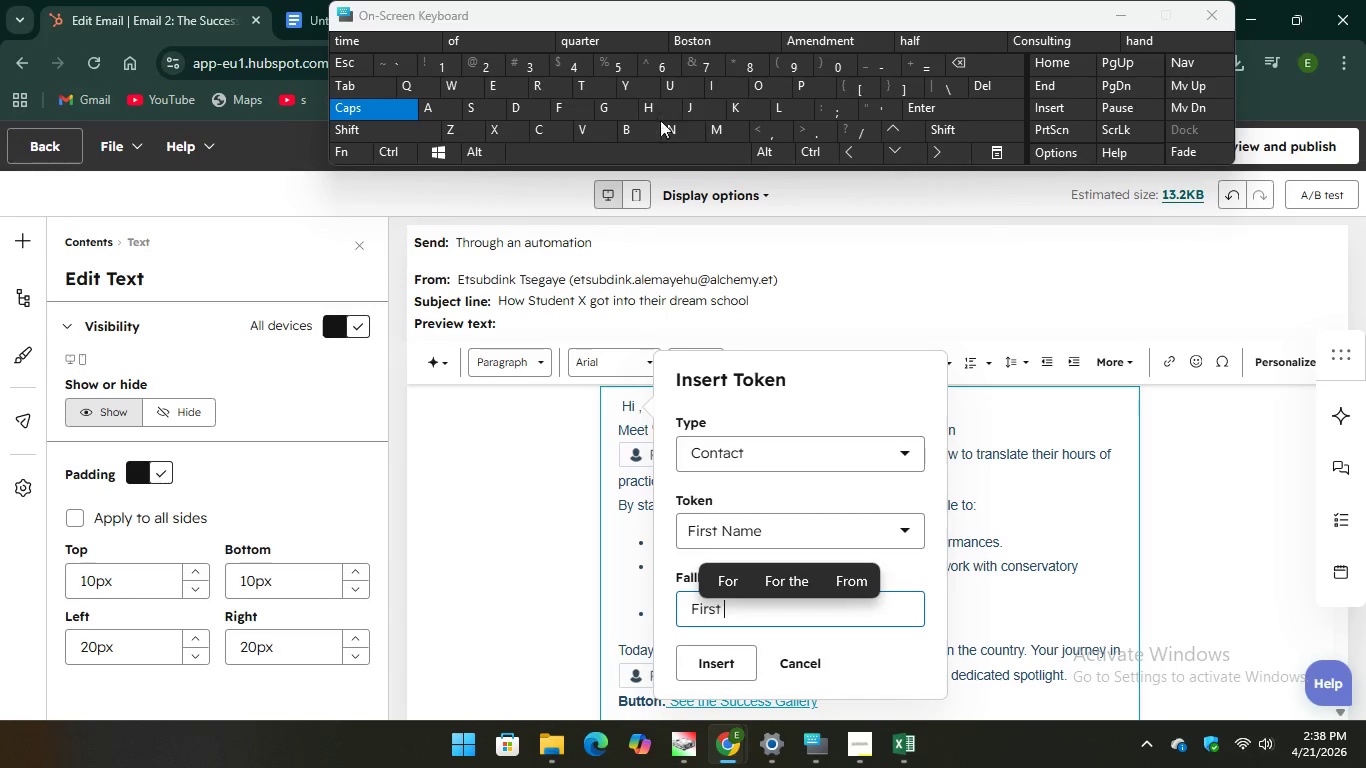 
key(Unknown)
 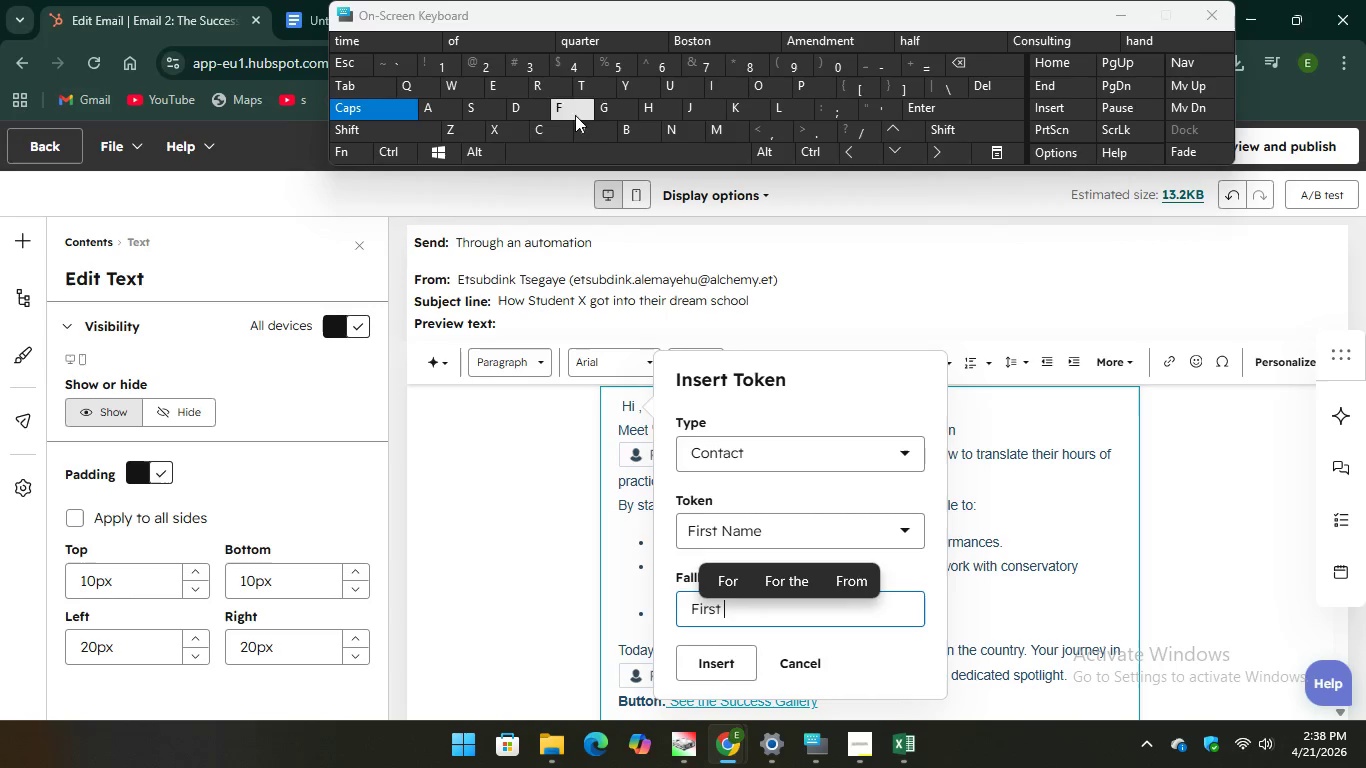 
key(N)
 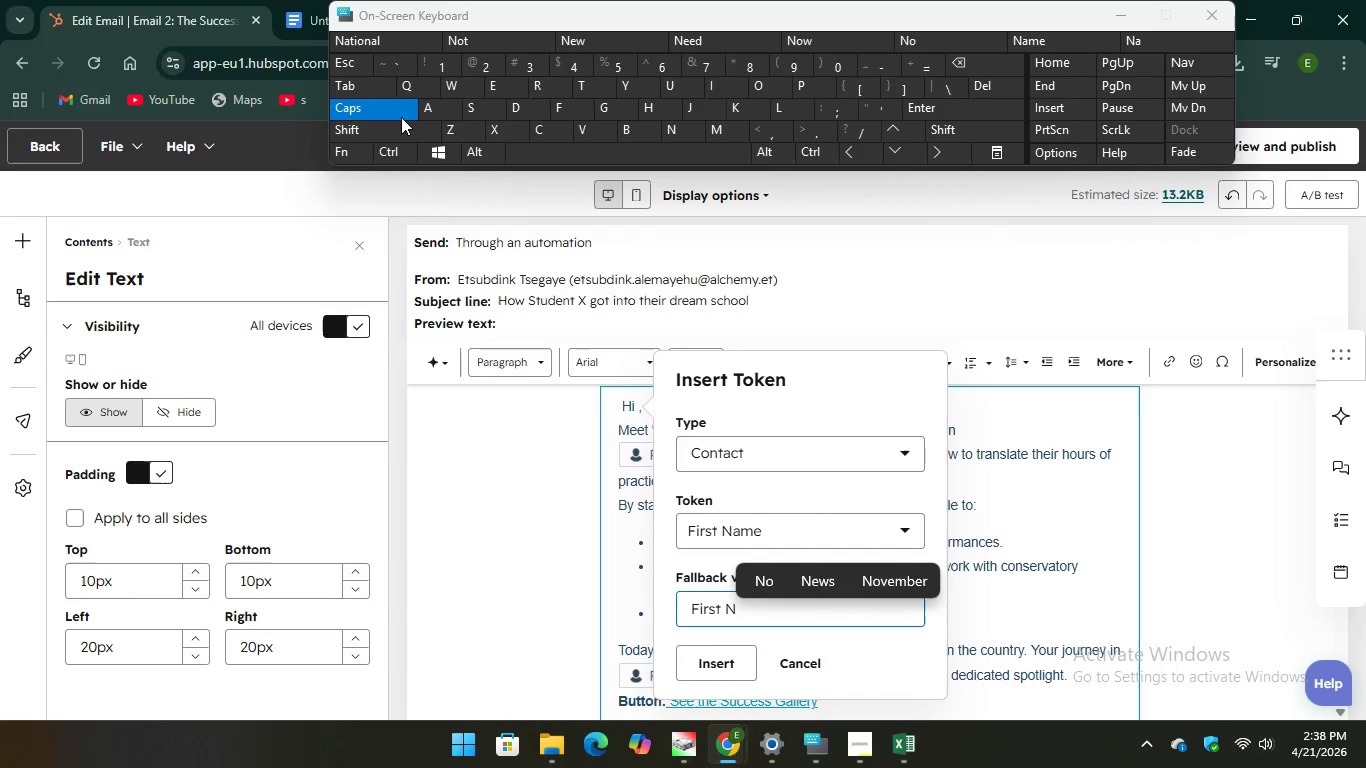 
key(CapsLock)
 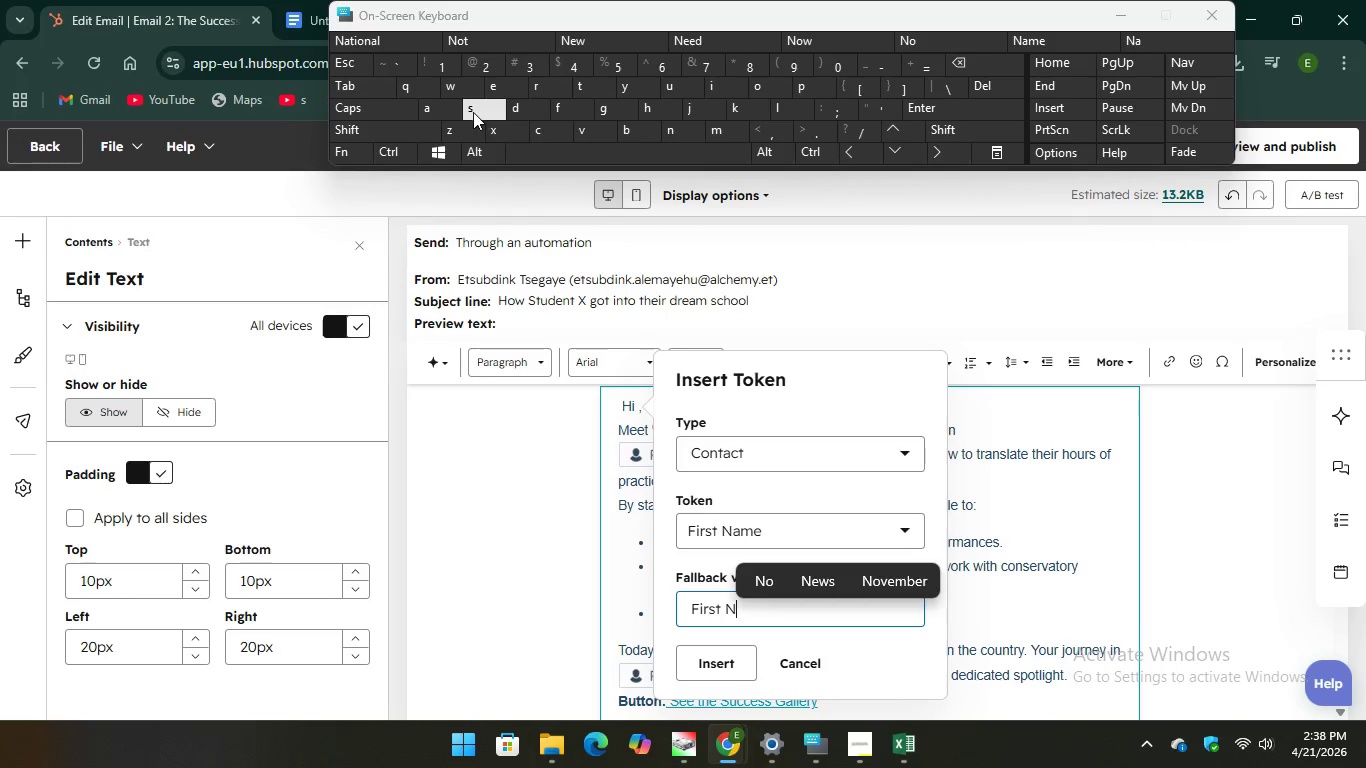 
key(A)
 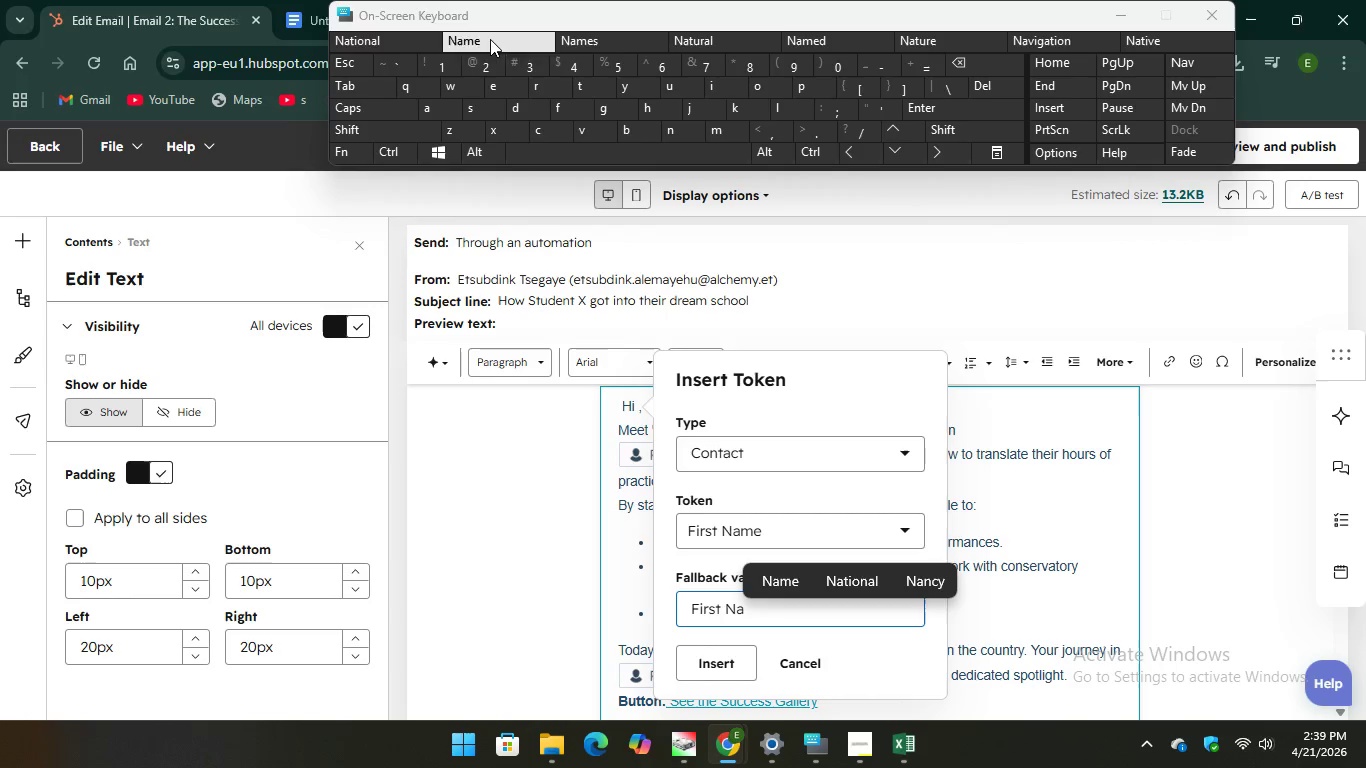 
key(Unknown)
 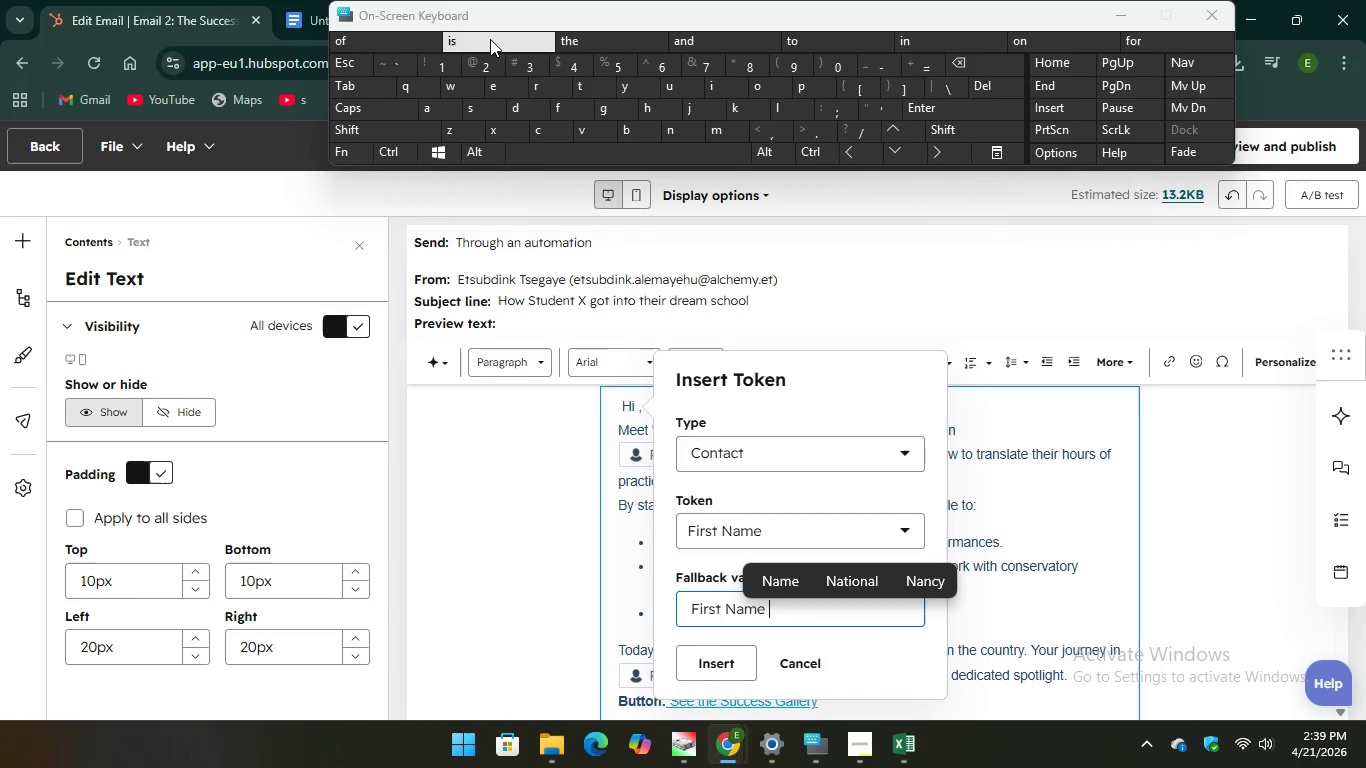 
key(Unknown)
 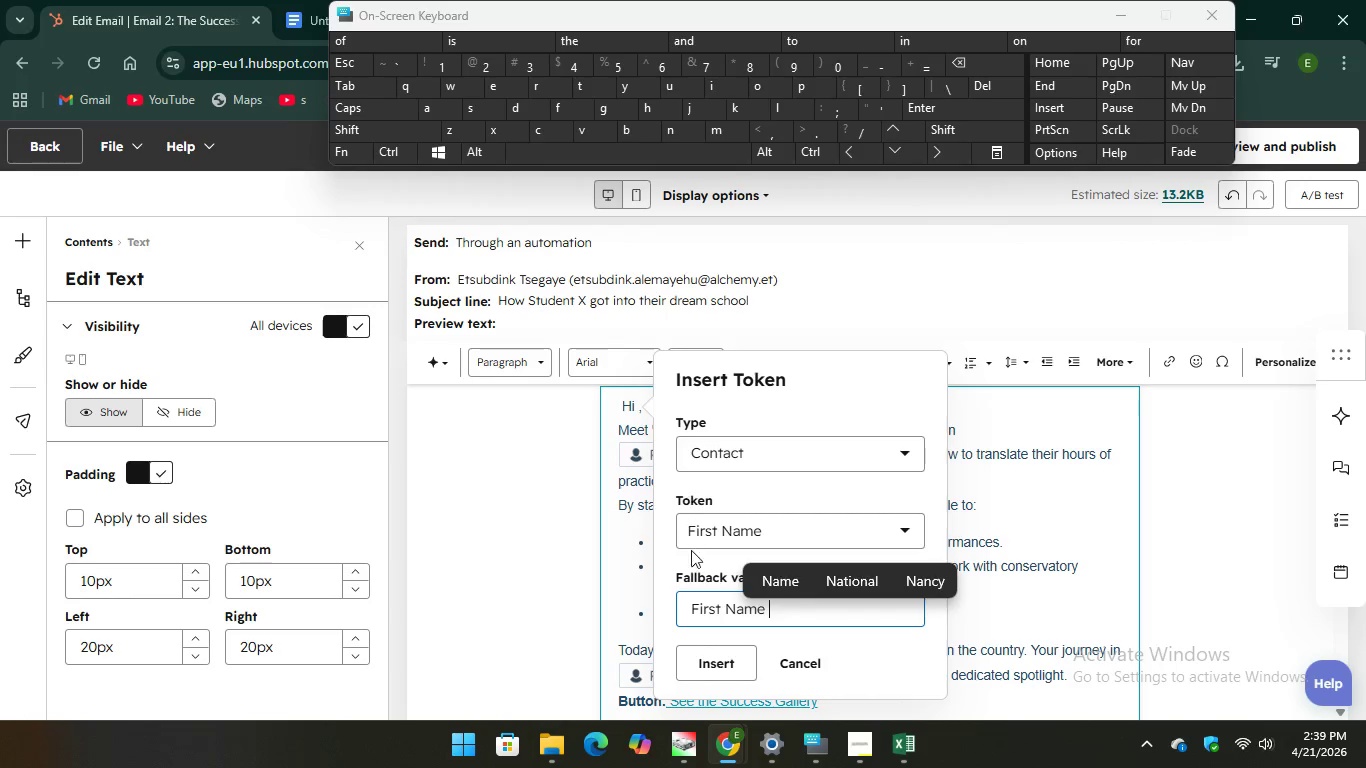 
key(Unknown)
 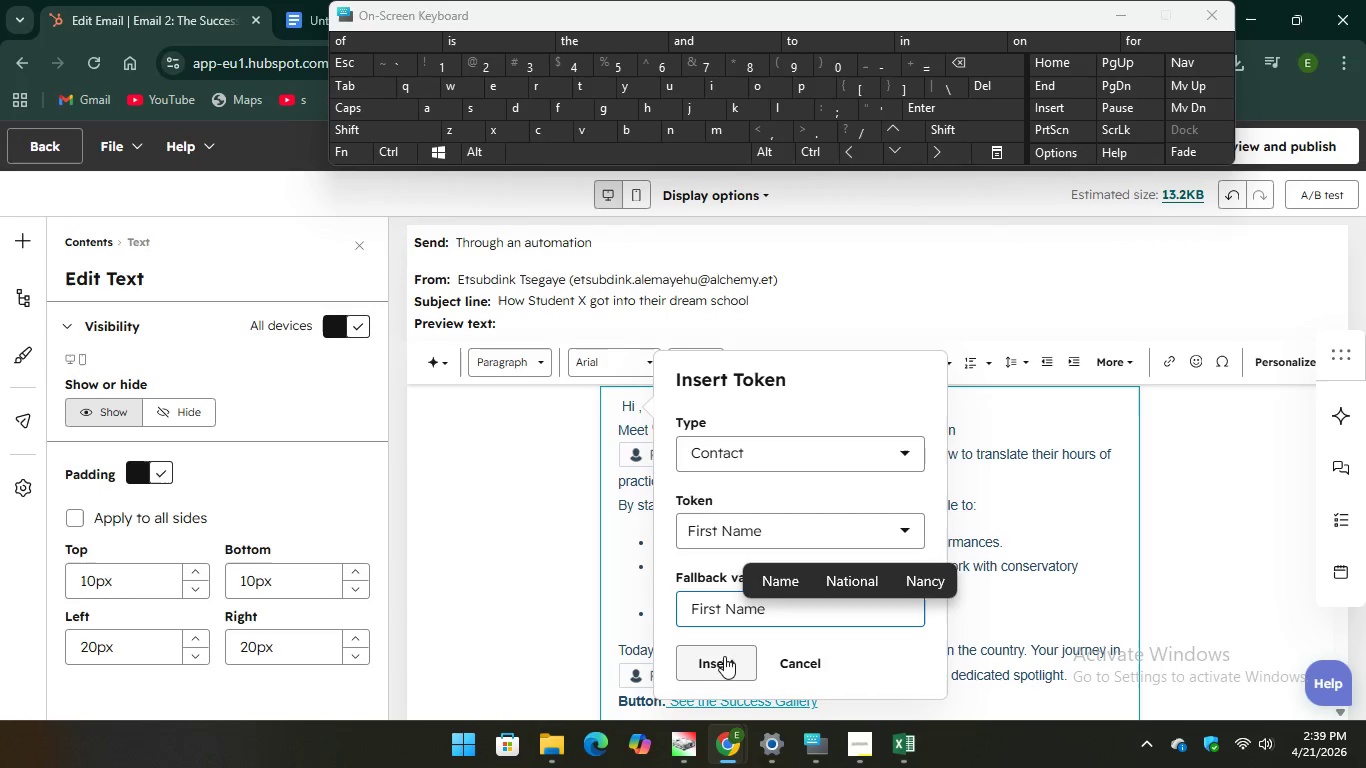 
left_click([725, 669])
 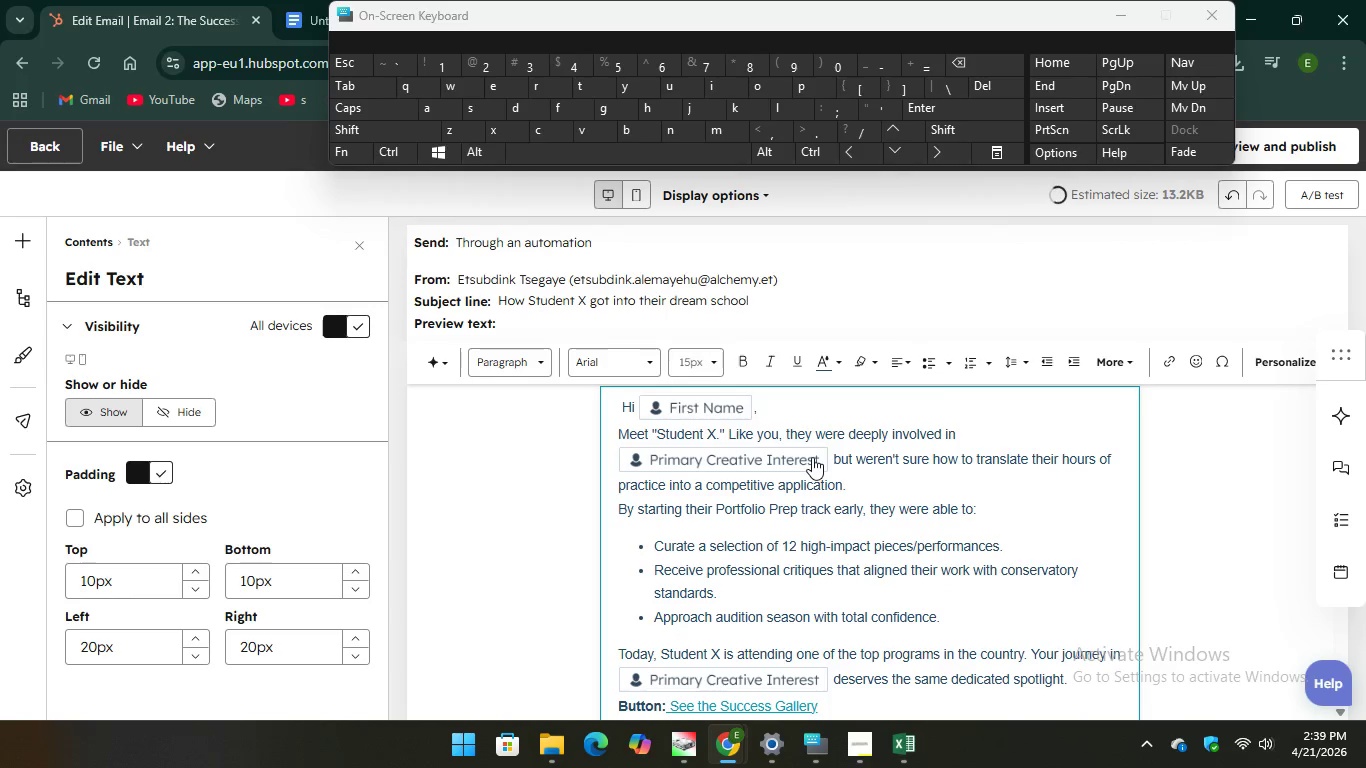 
left_click([812, 457])
 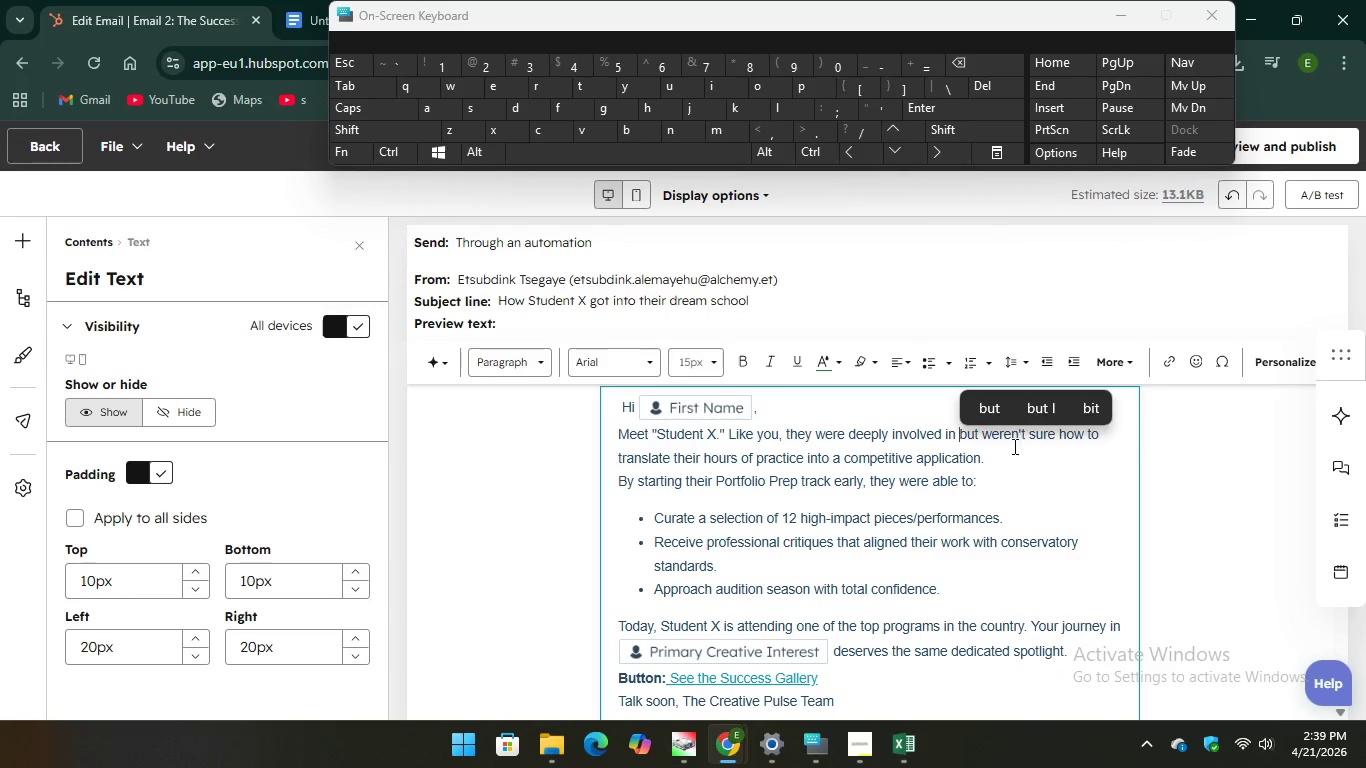 
left_click([1267, 359])
 